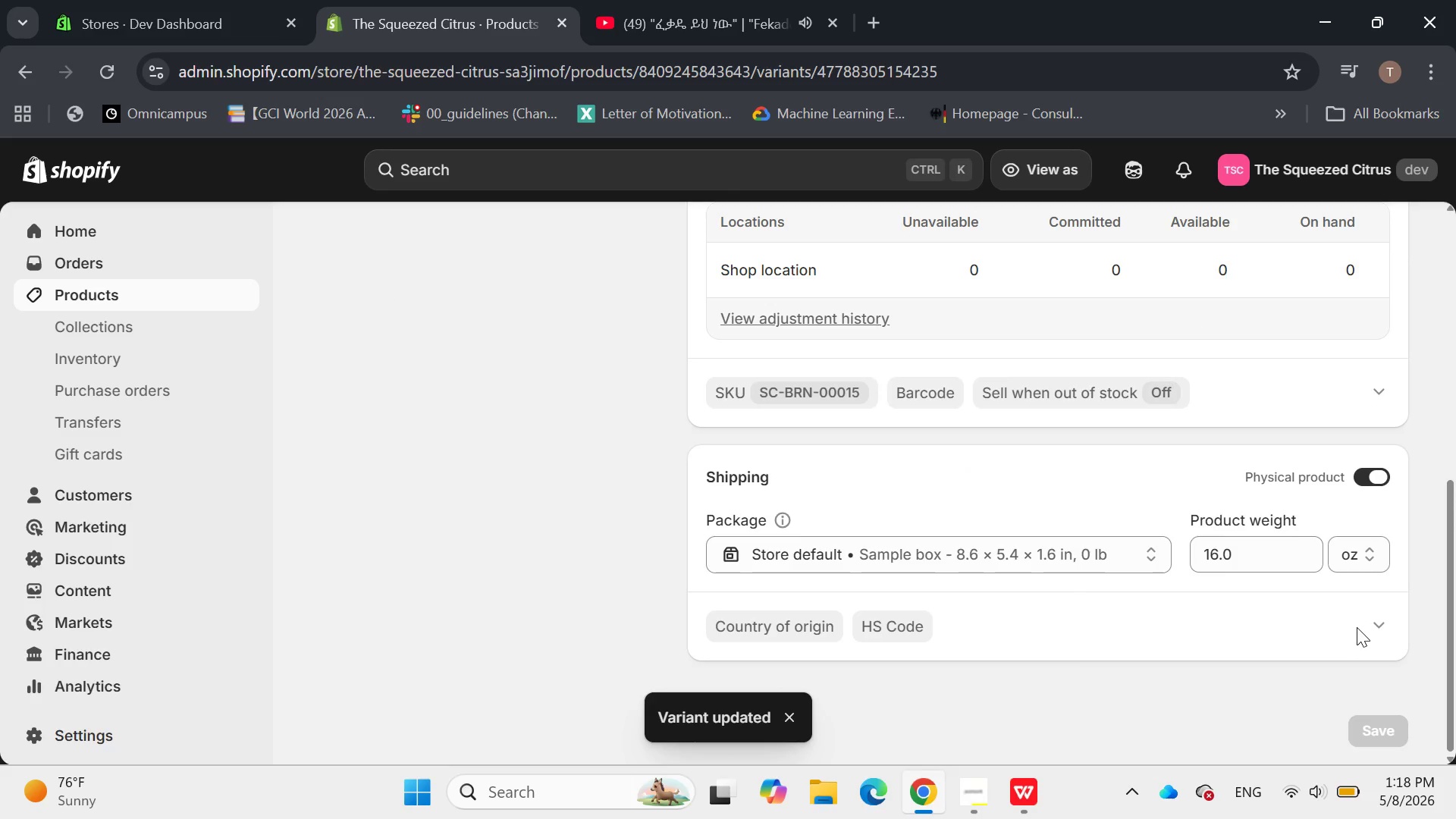 
scroll: coordinate [795, 582], scroll_direction: up, amount: 2.0
 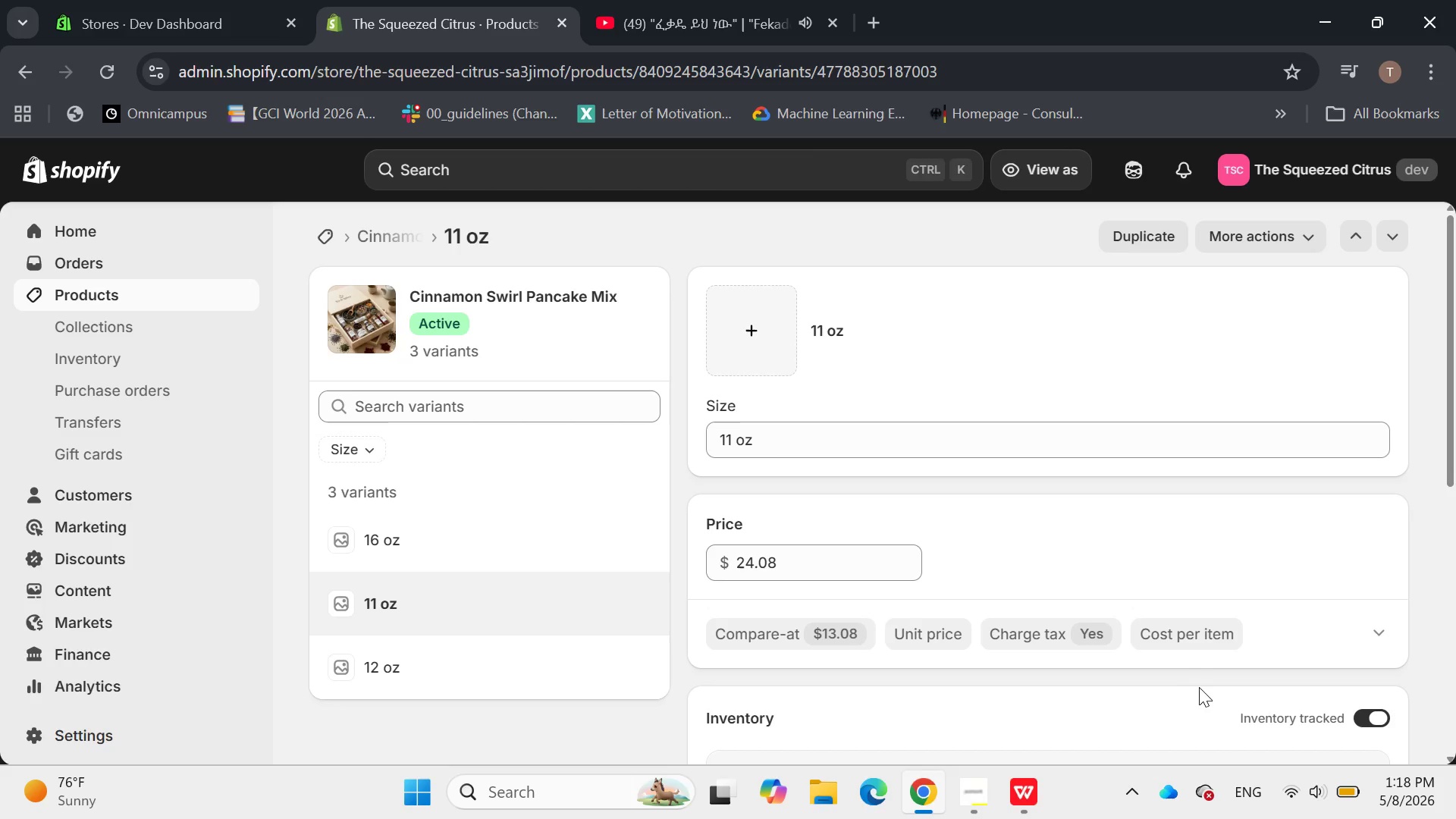 
wait(5.81)
 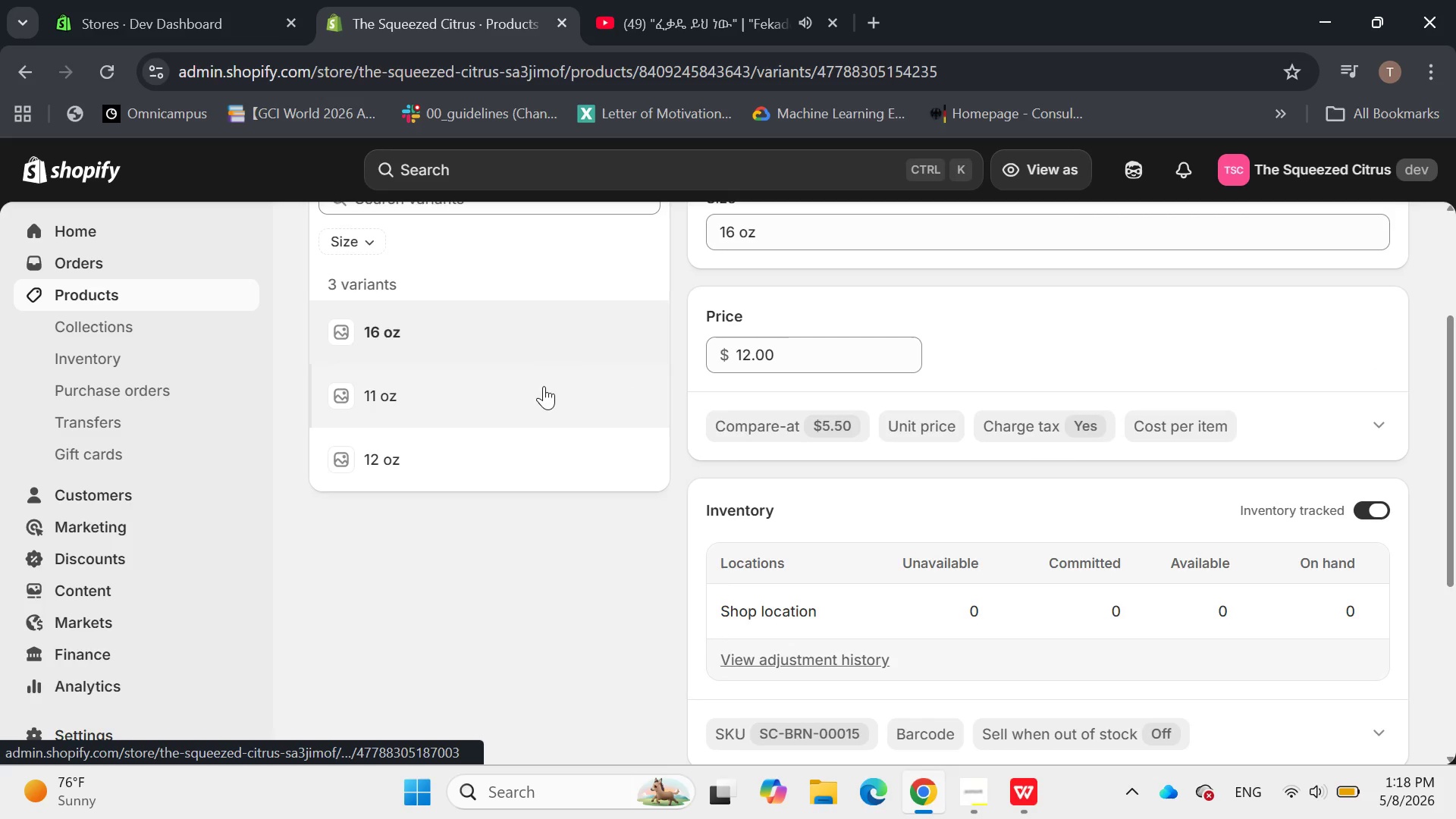 
scroll: coordinate [1218, 664], scroll_direction: down, amount: 4.0
 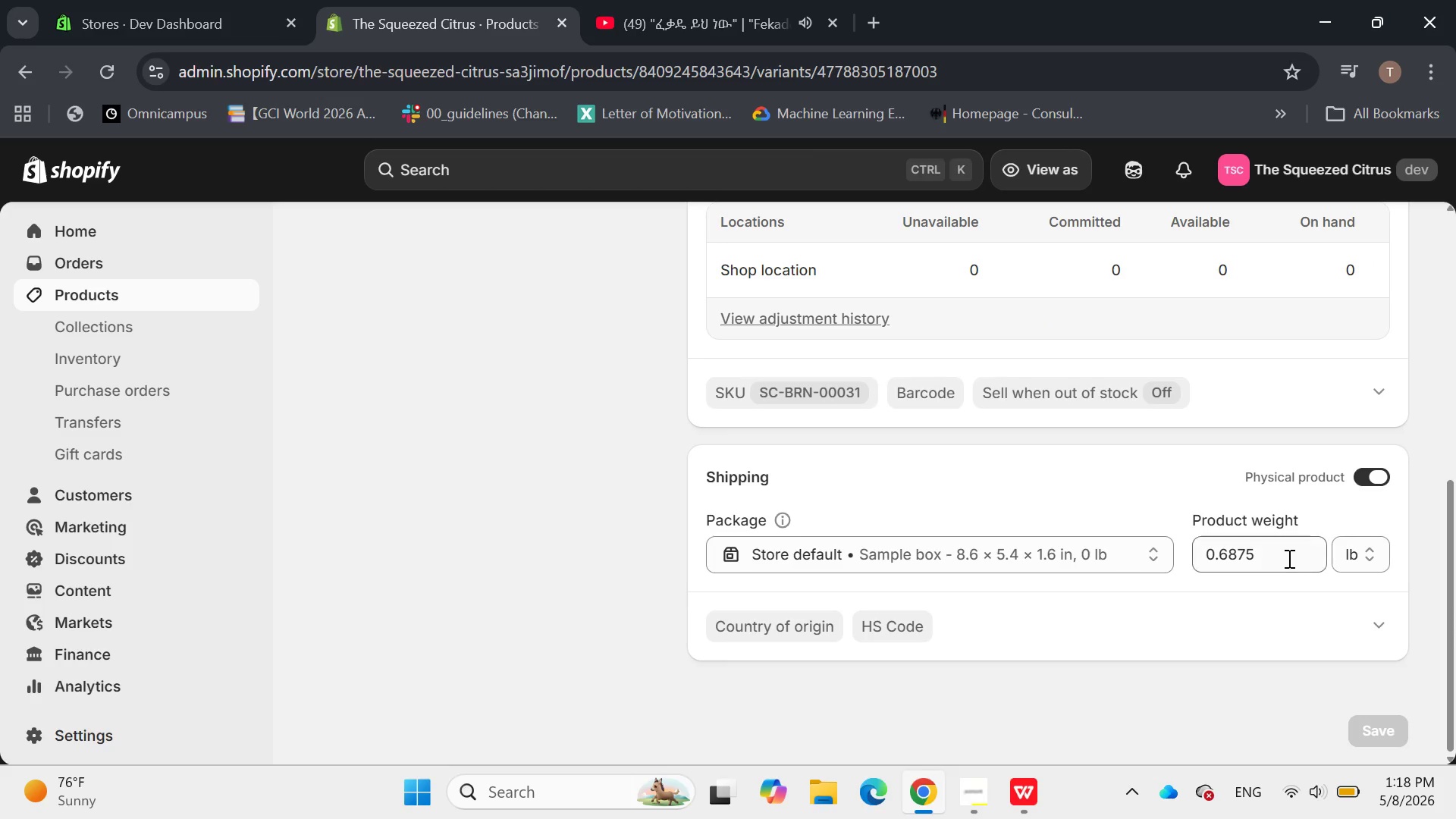 
left_click([1290, 554])
 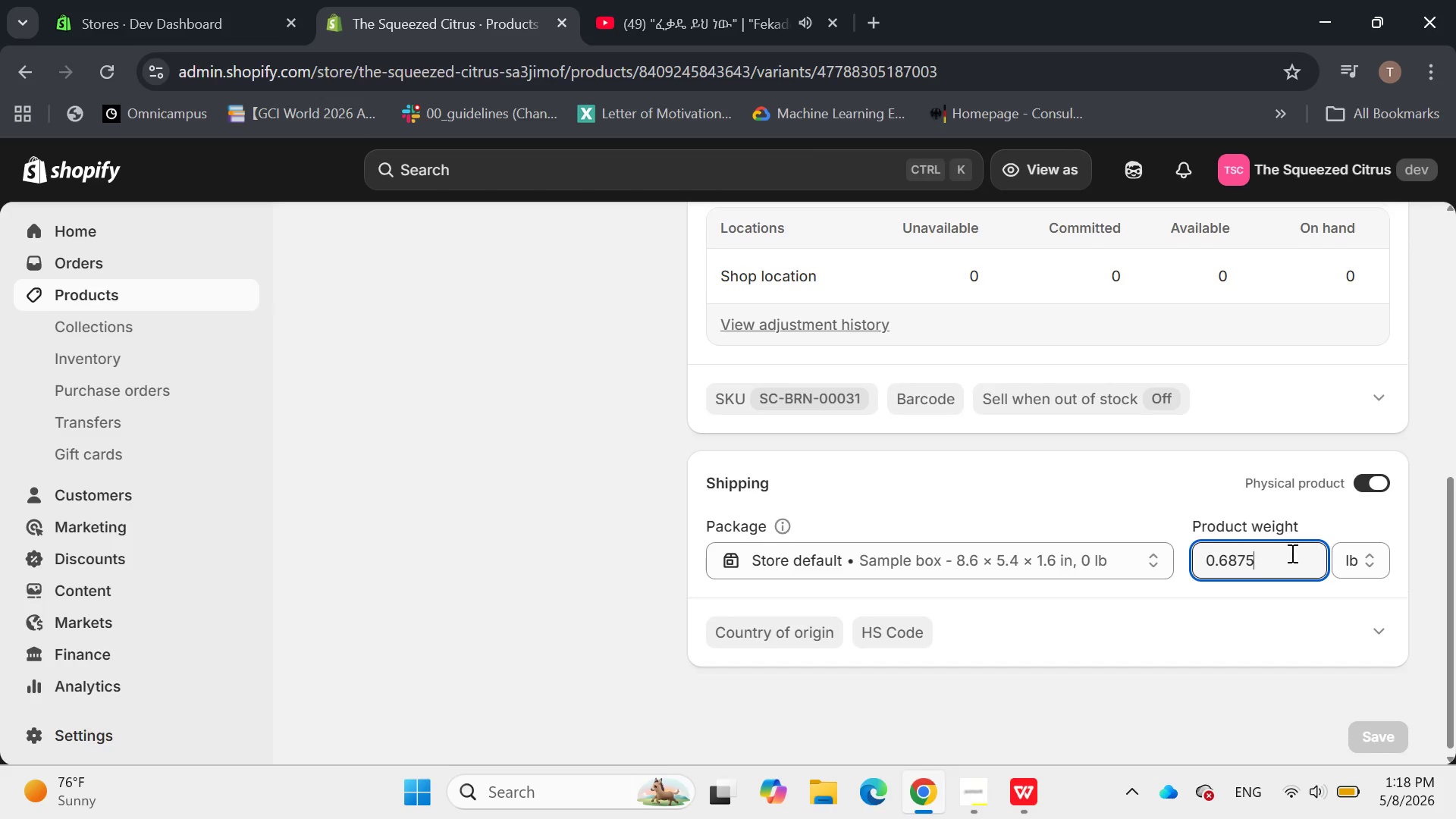 
scroll: coordinate [1291, 553], scroll_direction: up, amount: 1.0
 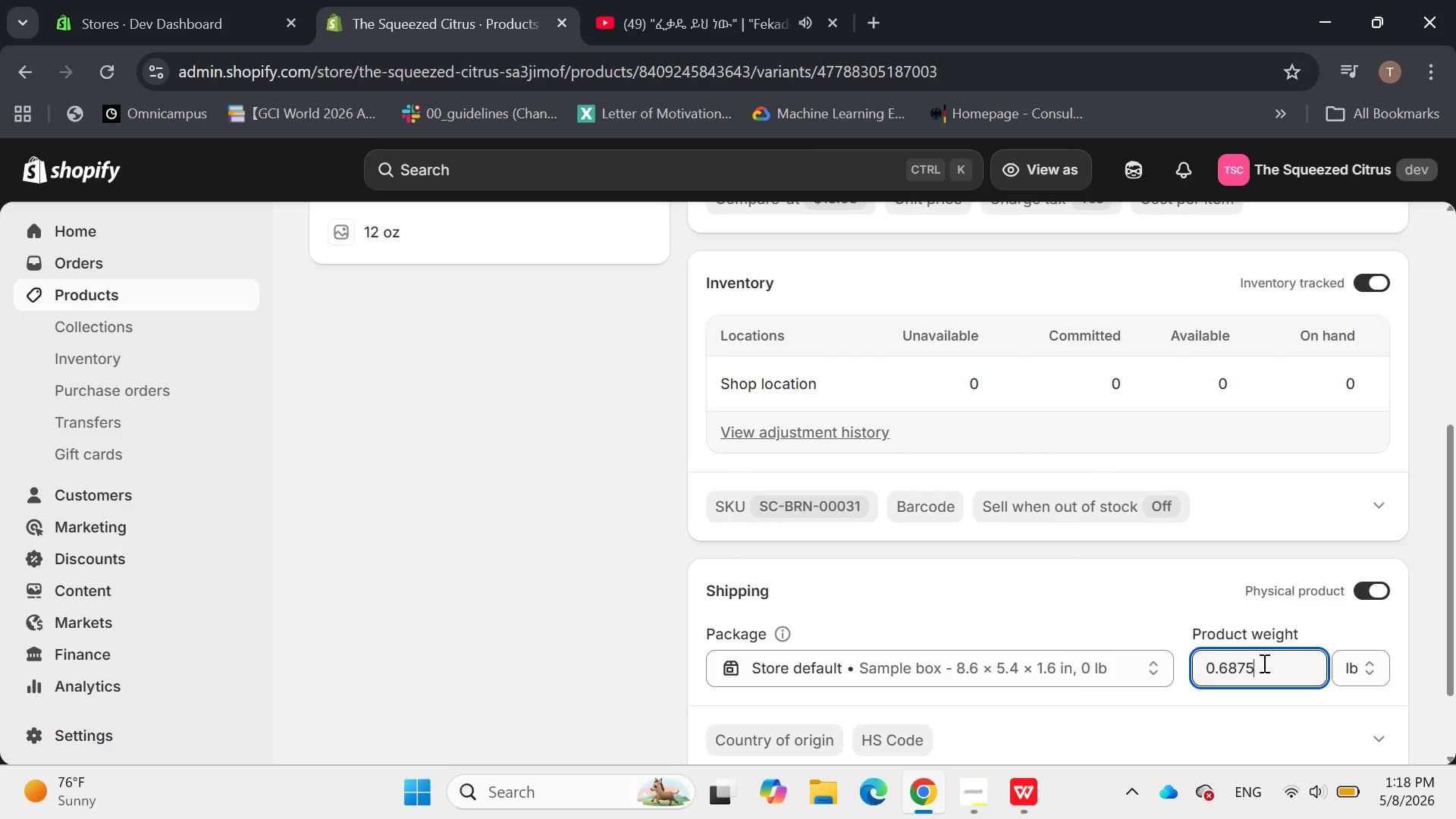 
left_click_drag(start_coordinate=[1253, 670], to_coordinate=[1179, 686])
 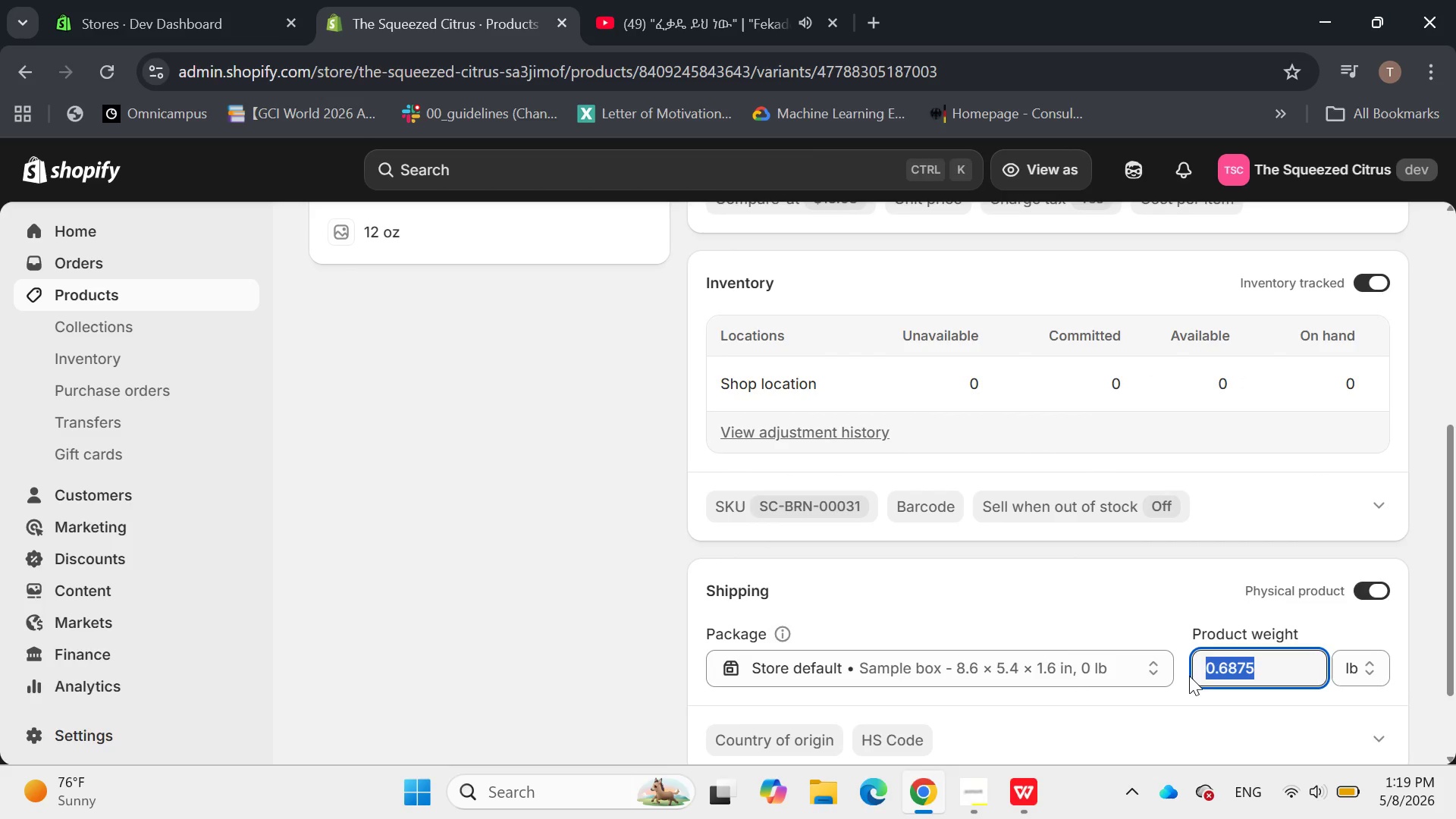 
type(11)
 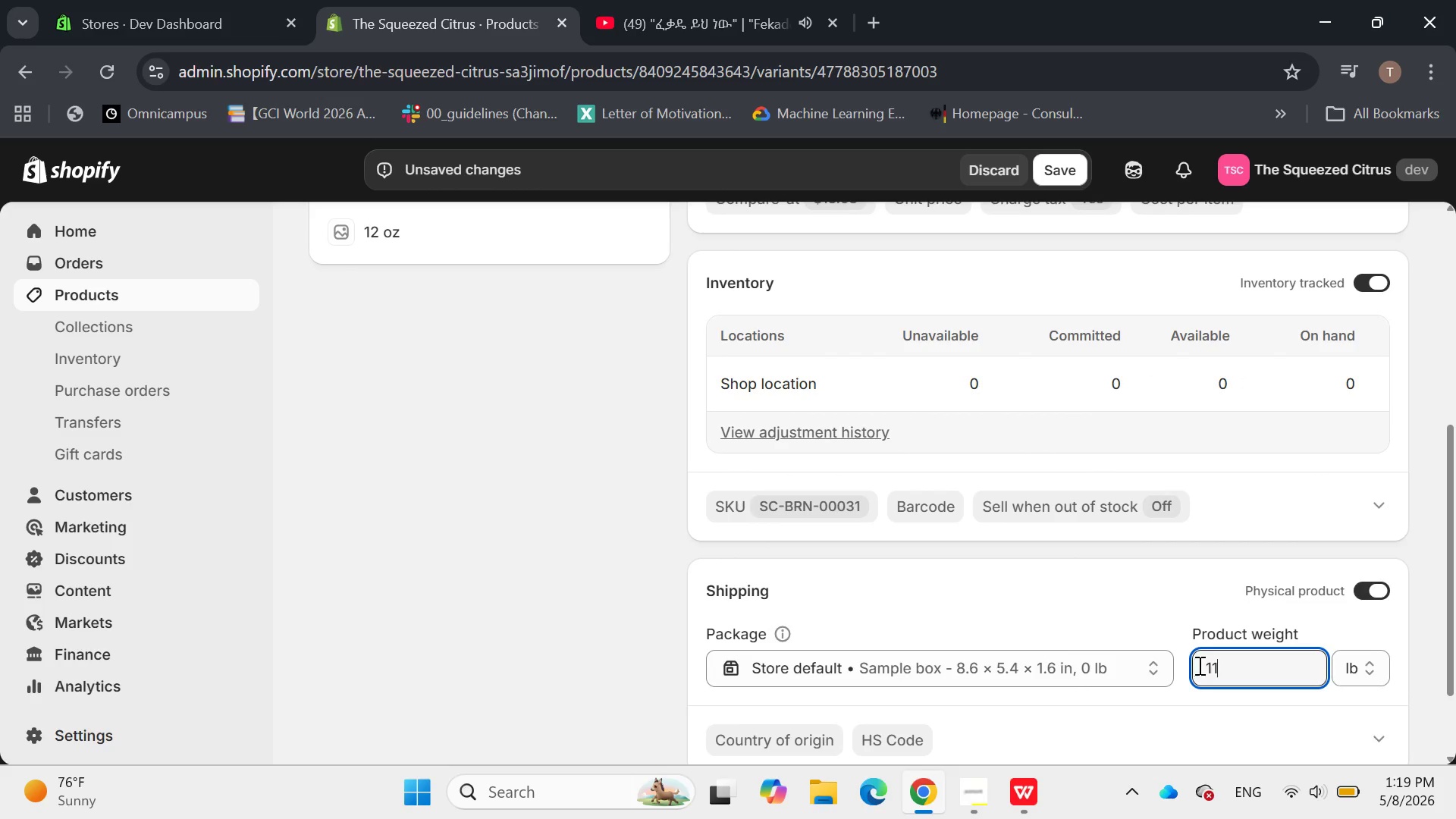 
key(Enter)
 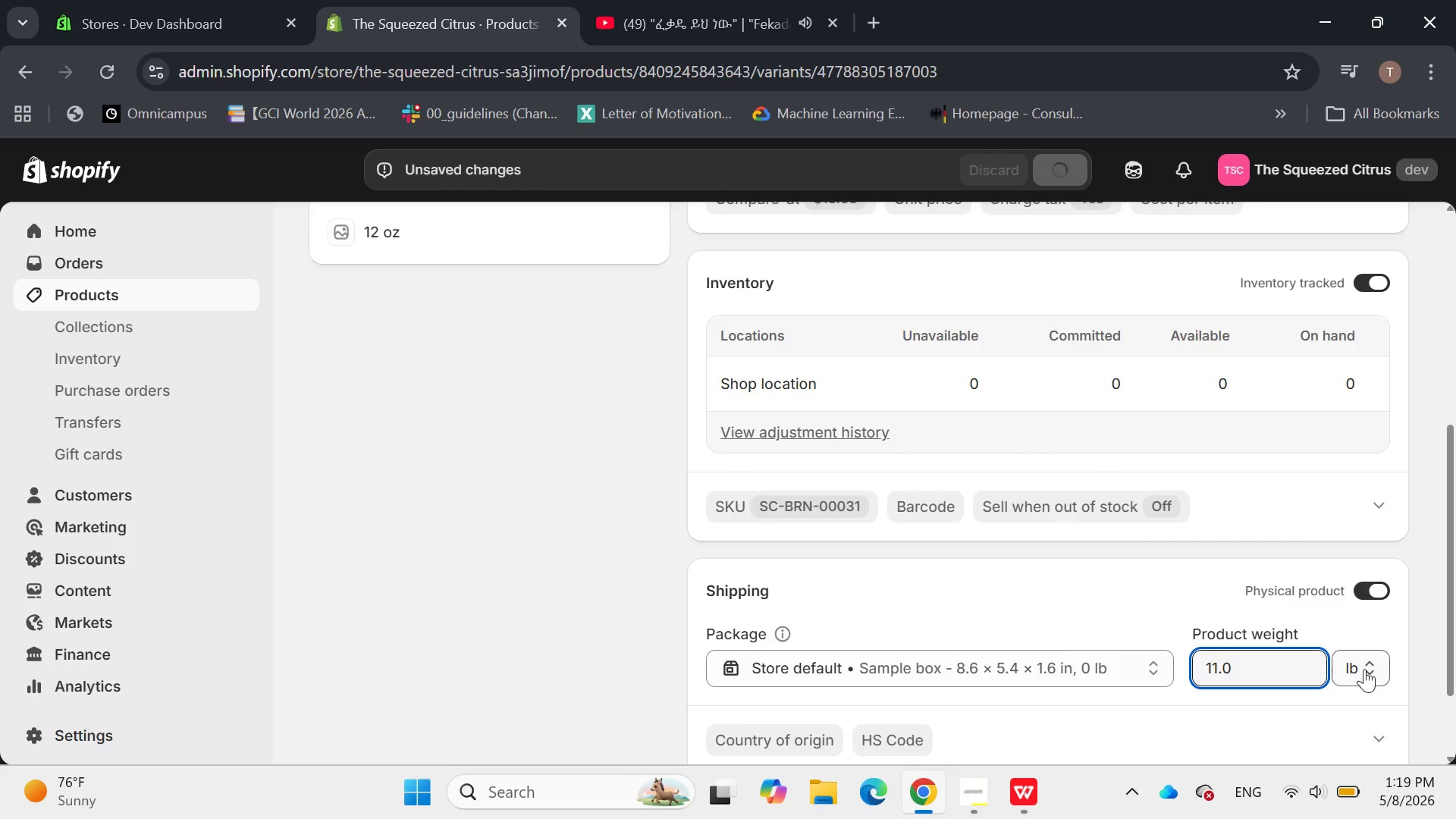 
left_click([1365, 669])
 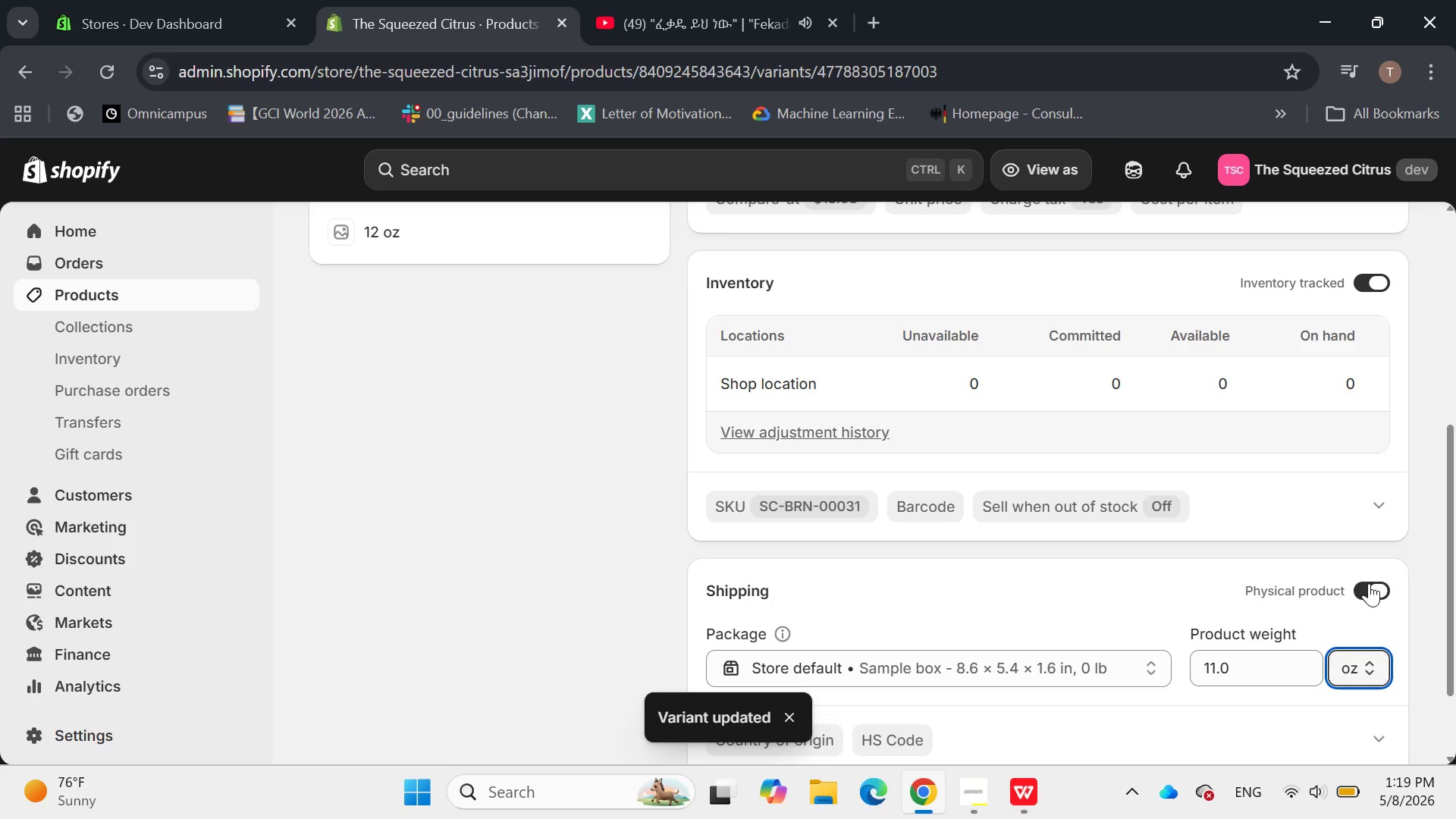 
scroll: coordinate [1345, 619], scroll_direction: down, amount: 3.0
 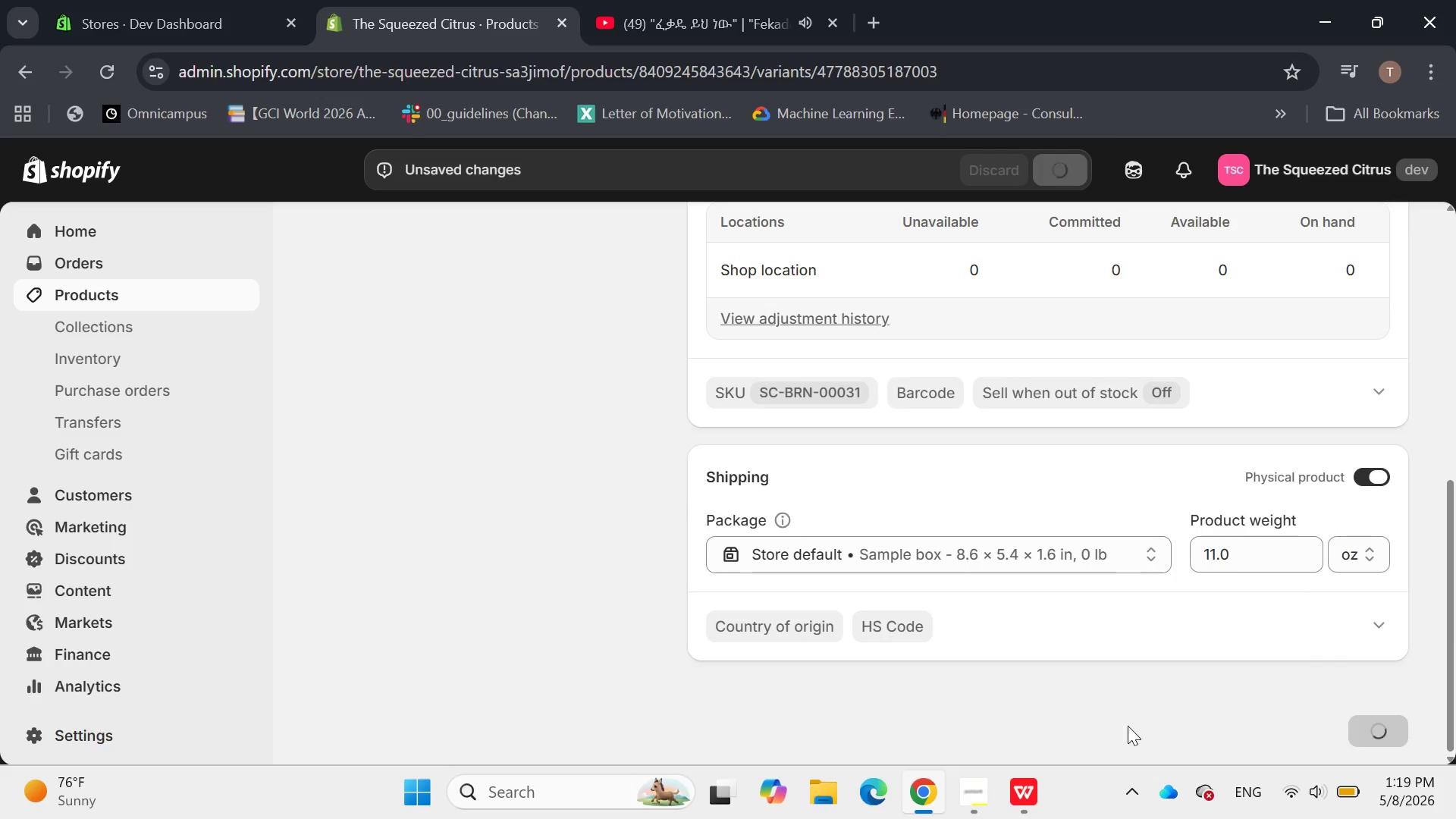 
scroll: coordinate [1021, 628], scroll_direction: up, amount: 1.0
 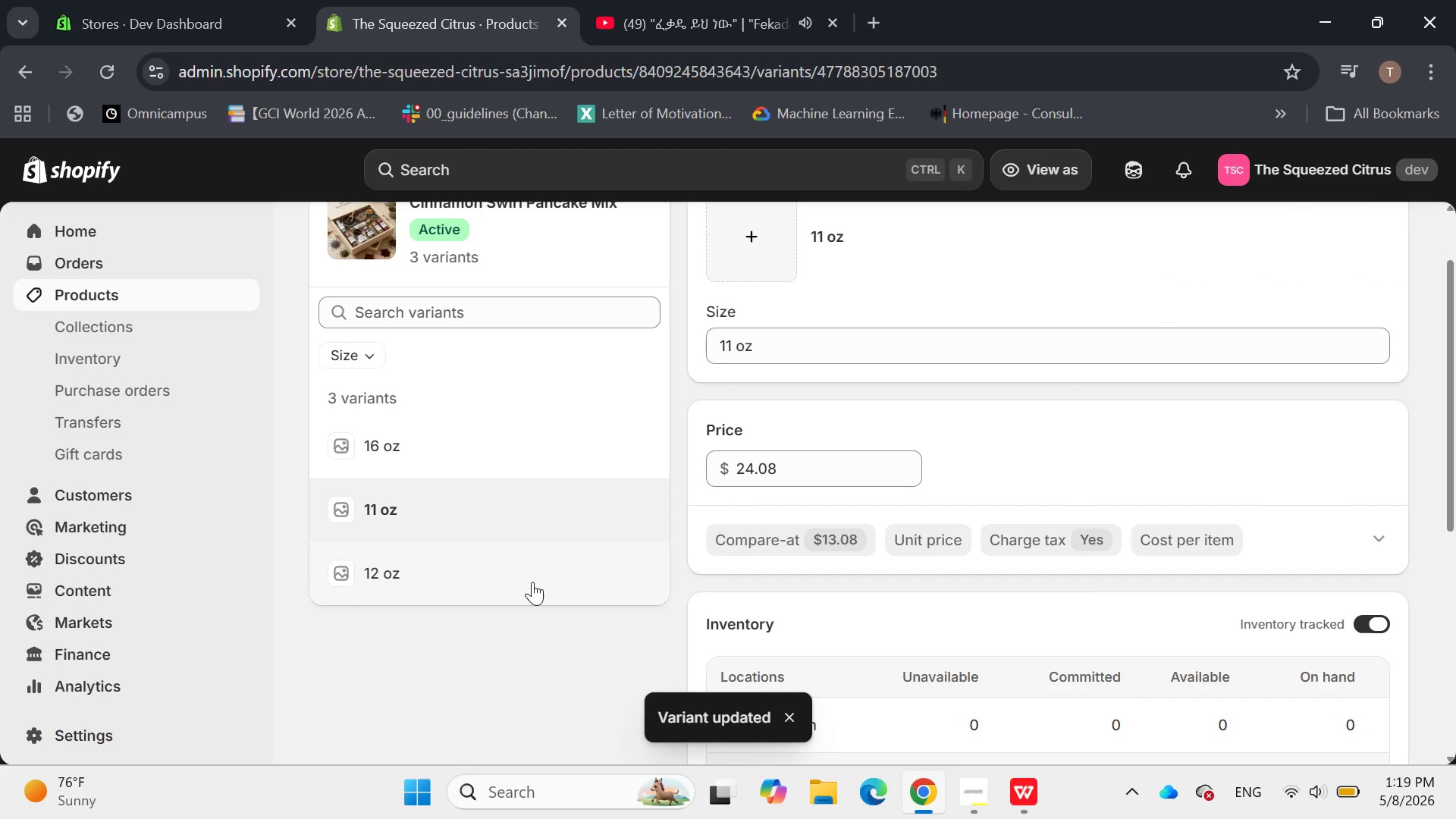 
left_click([522, 576])
 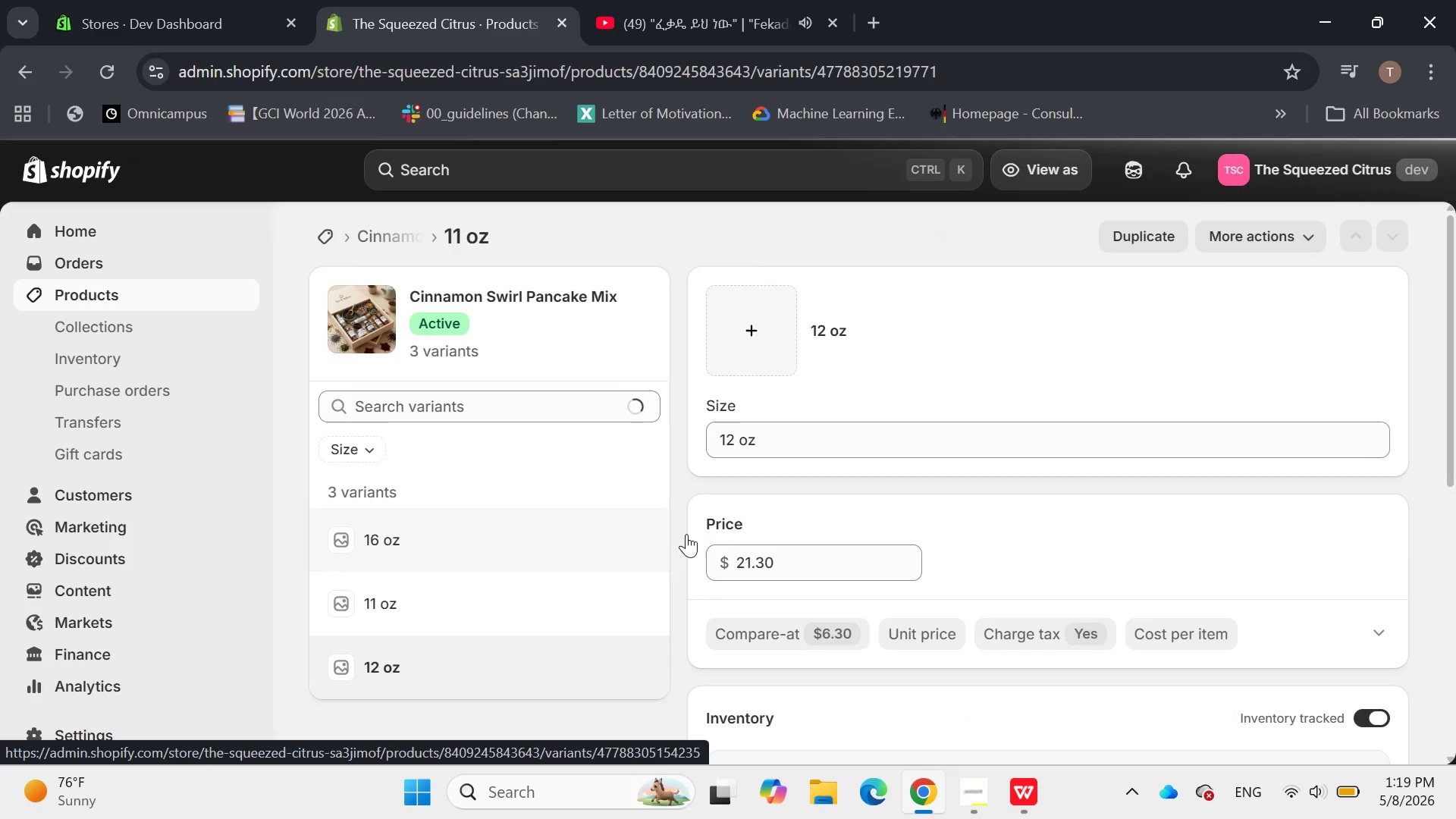 
scroll: coordinate [905, 500], scroll_direction: down, amount: 1.0
 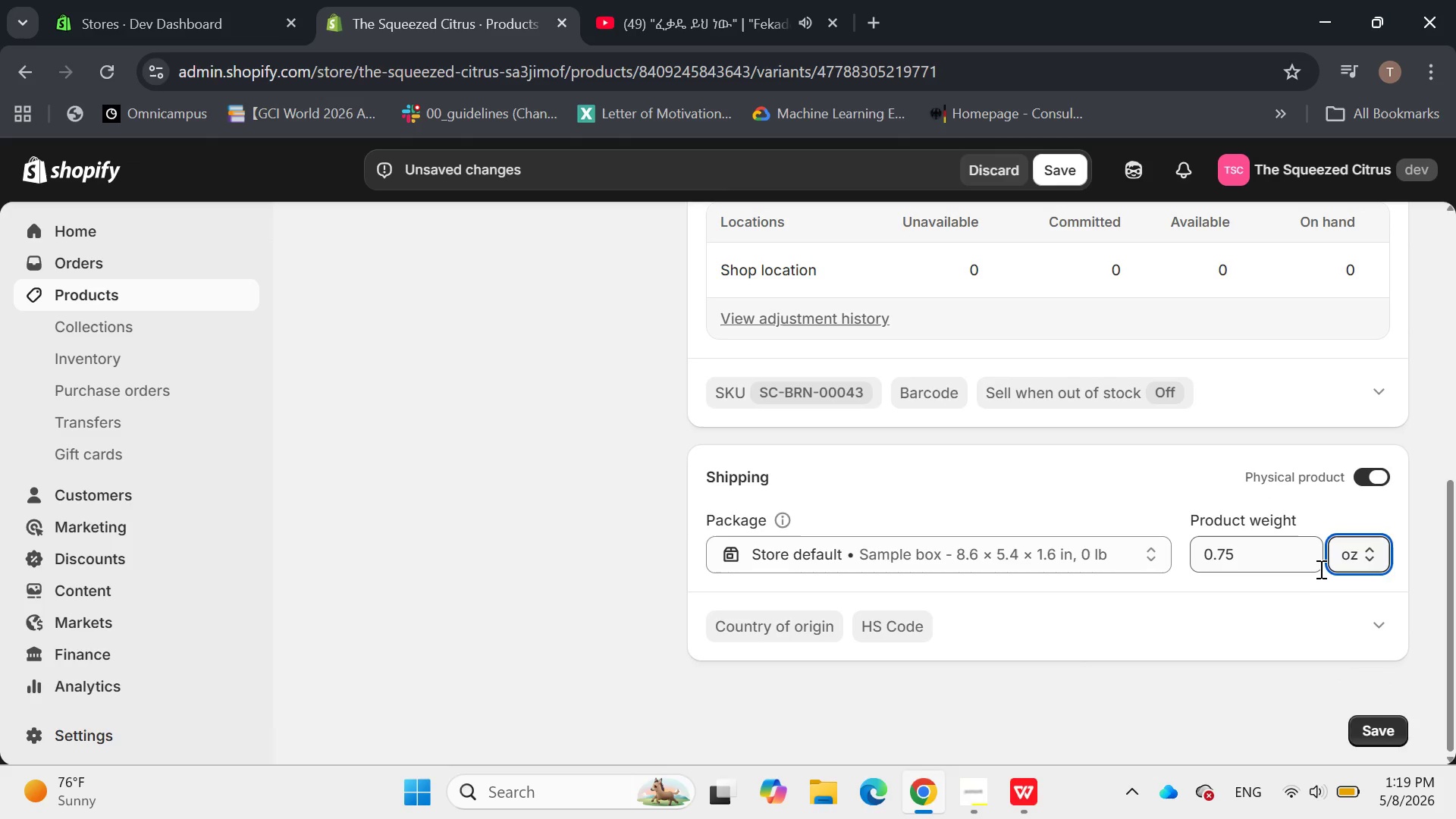 
wait(5.52)
 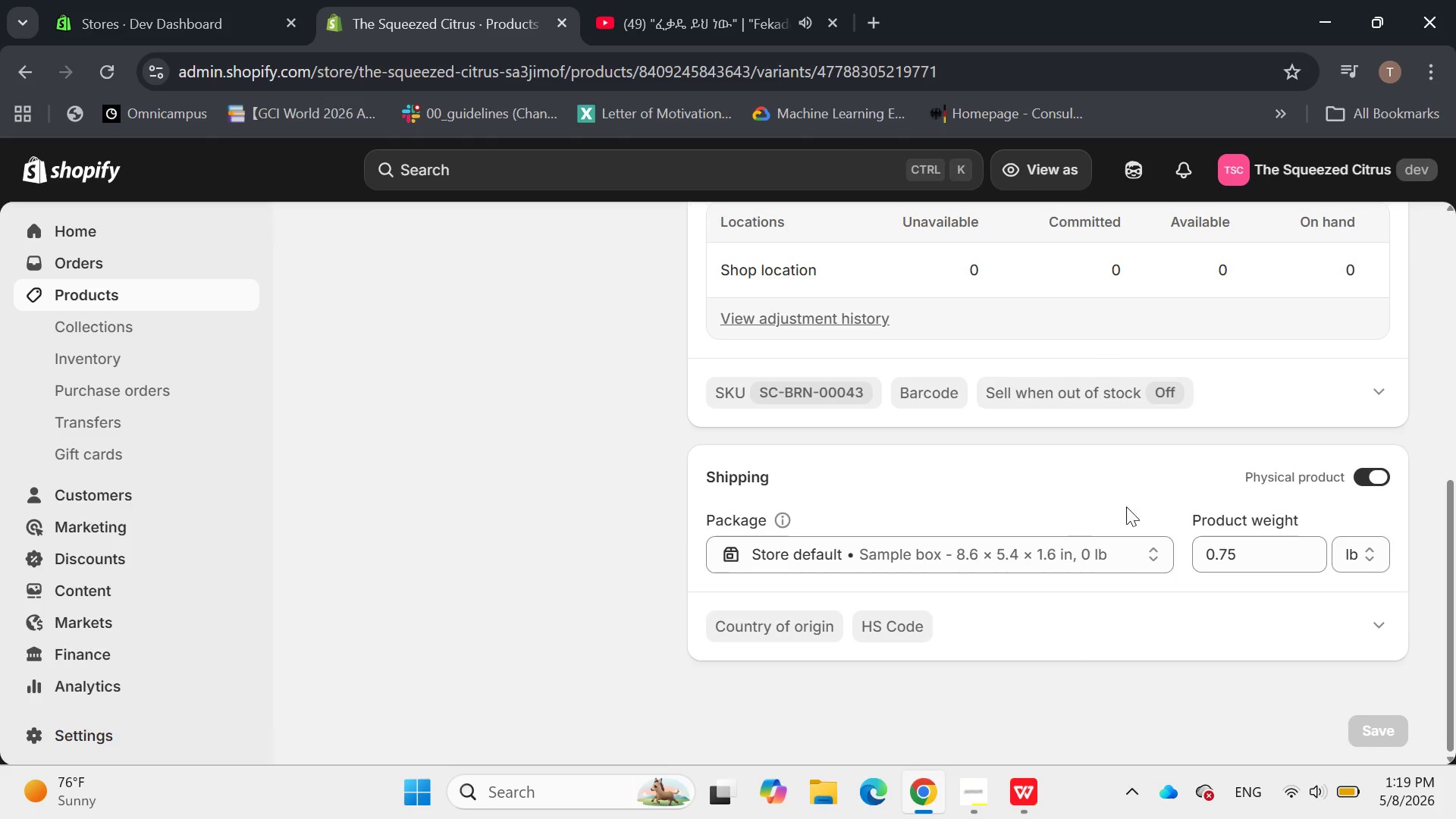 
left_click([1272, 555])
 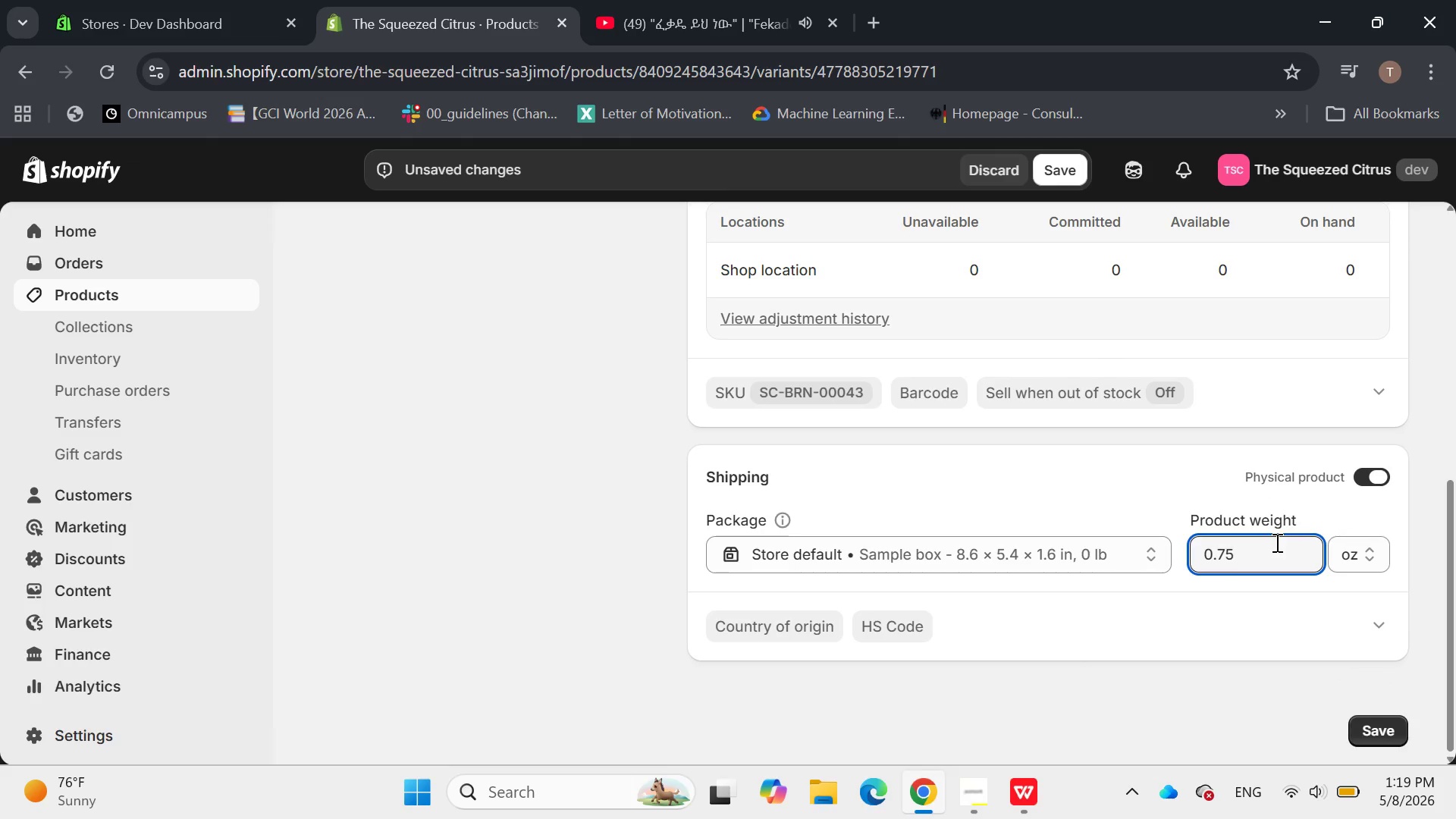 
key(Backspace)
 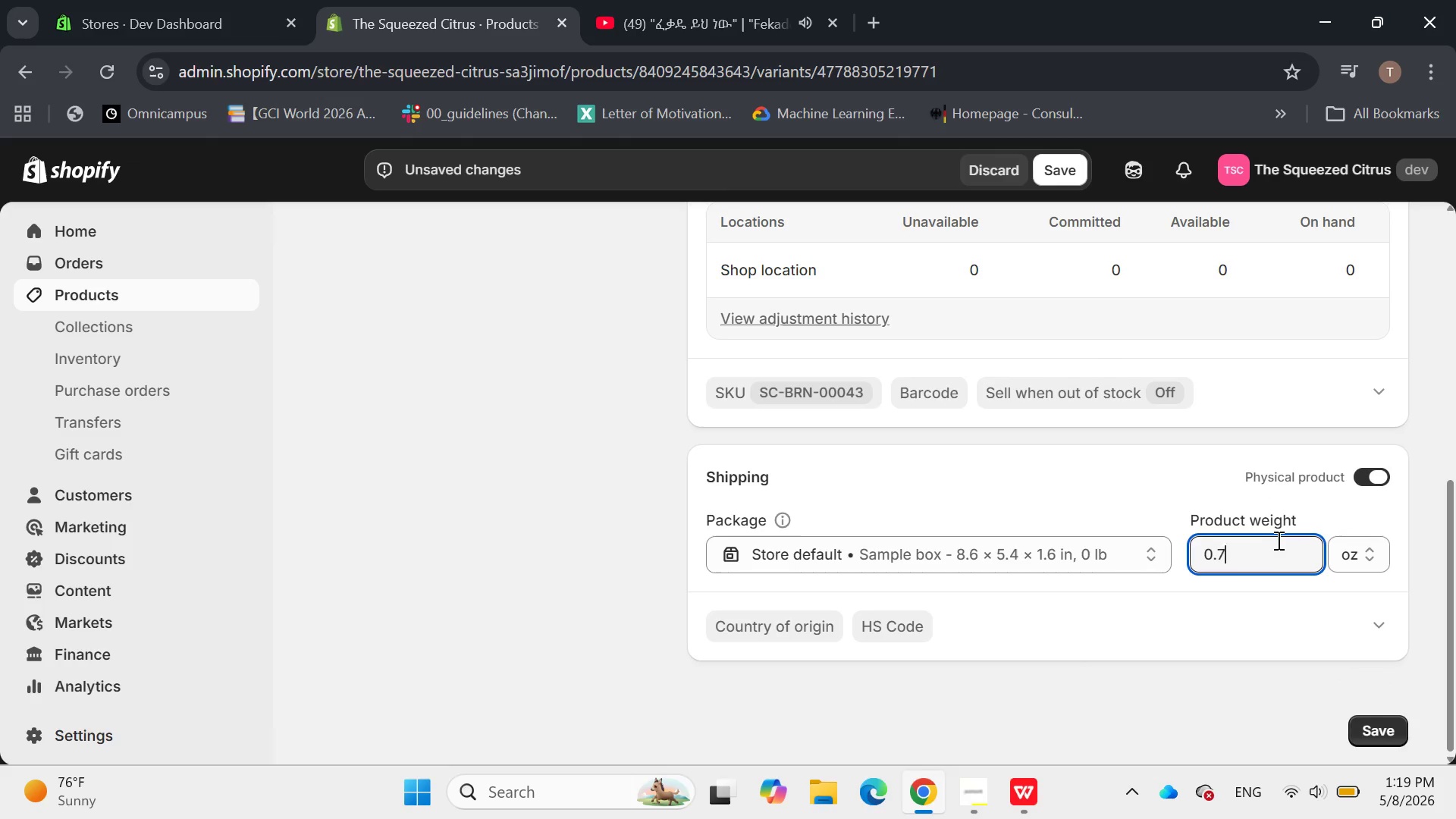 
key(Backspace)
 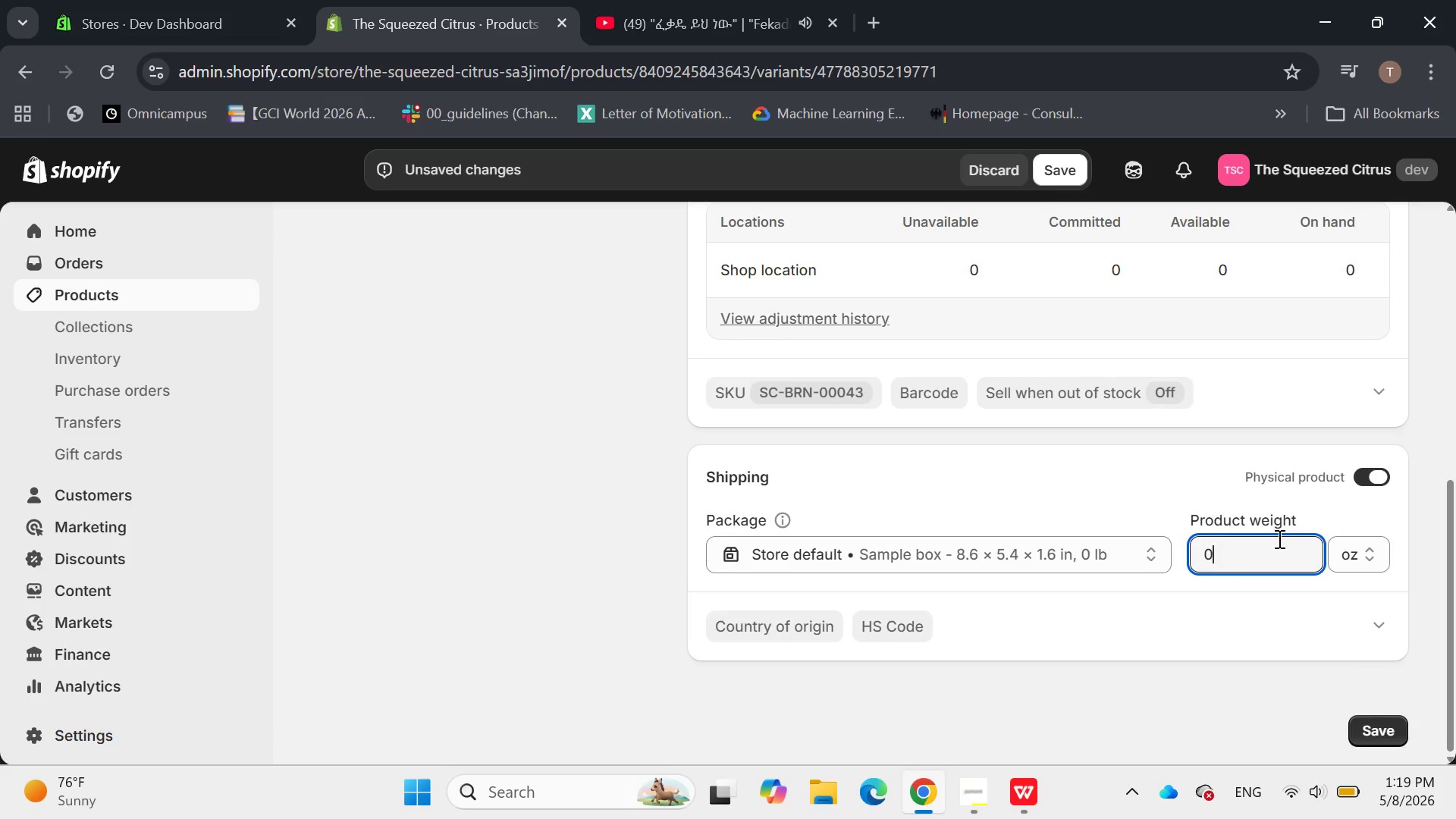 
key(Backspace)
 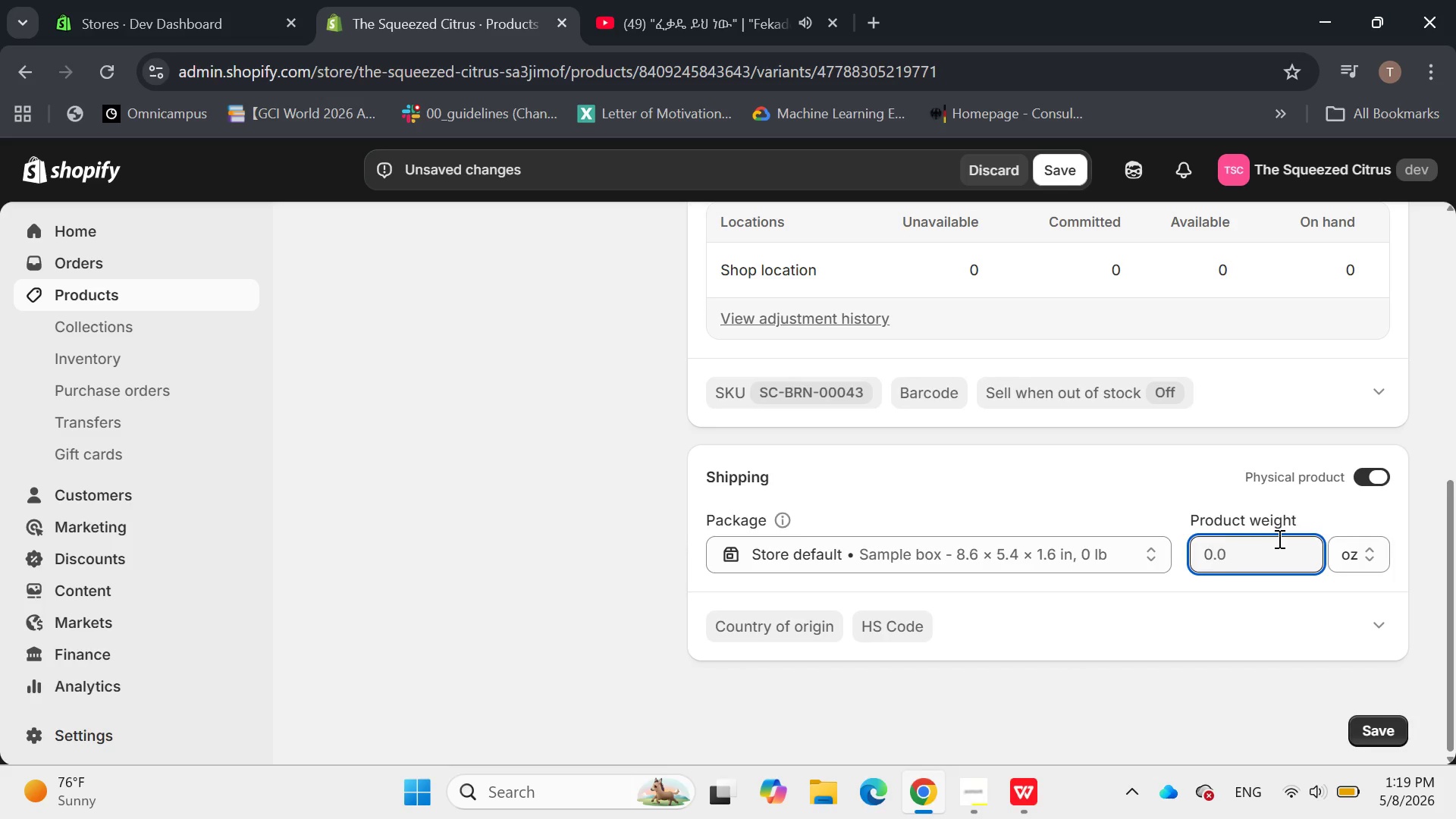 
key(Backspace)
 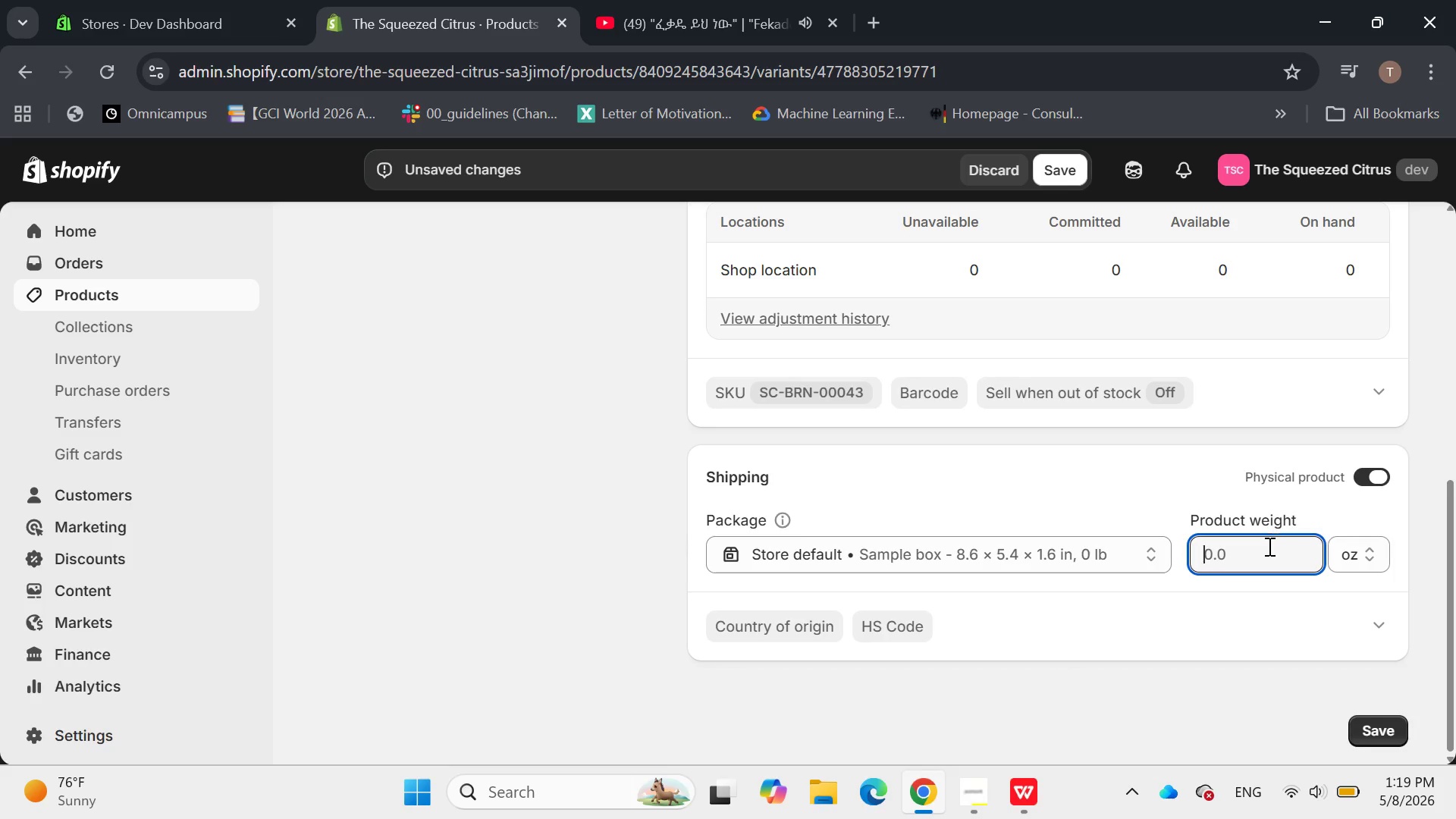 
scroll: coordinate [1264, 551], scroll_direction: up, amount: 1.0
 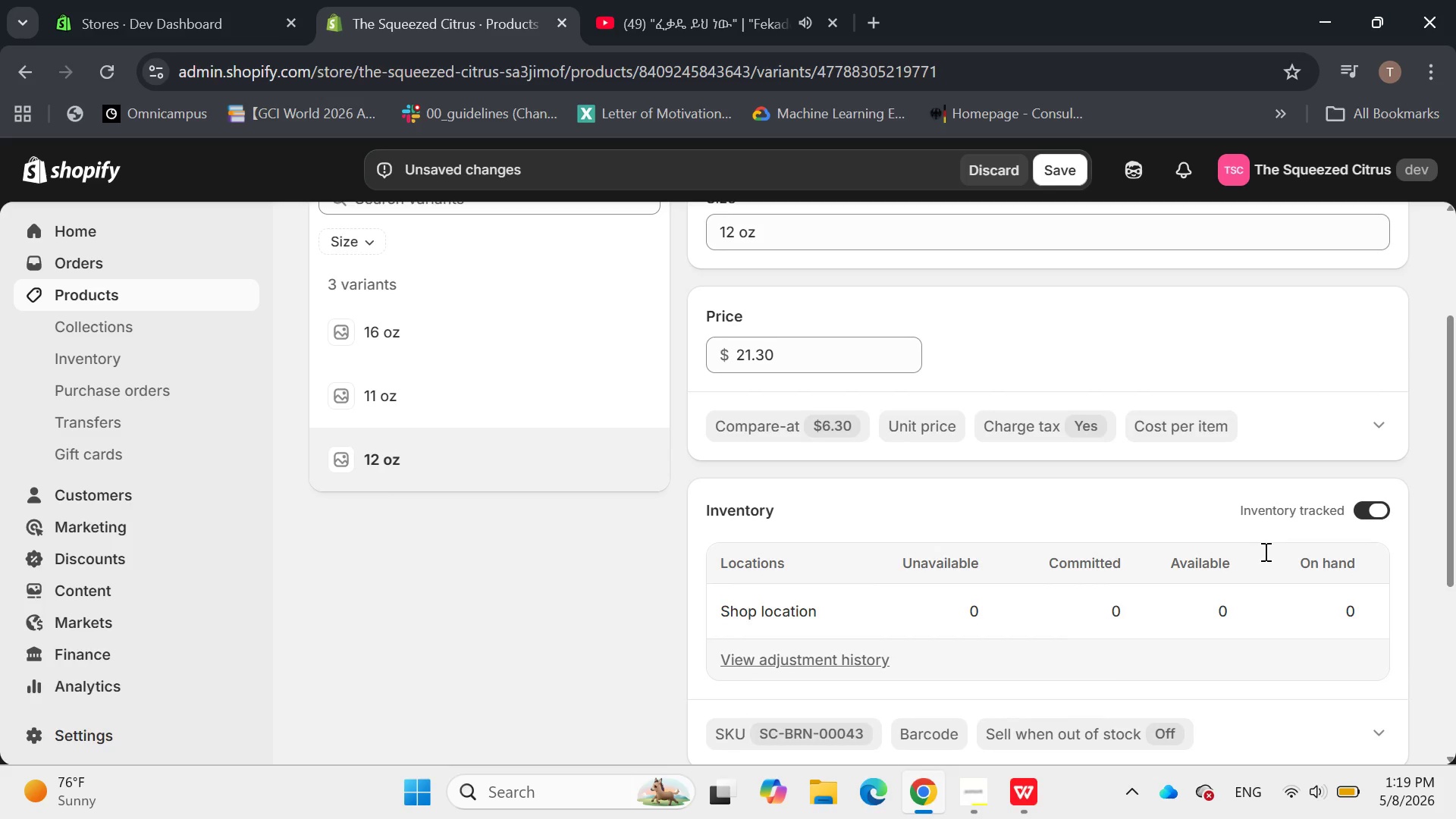 
scroll: coordinate [1264, 551], scroll_direction: down, amount: 2.0
 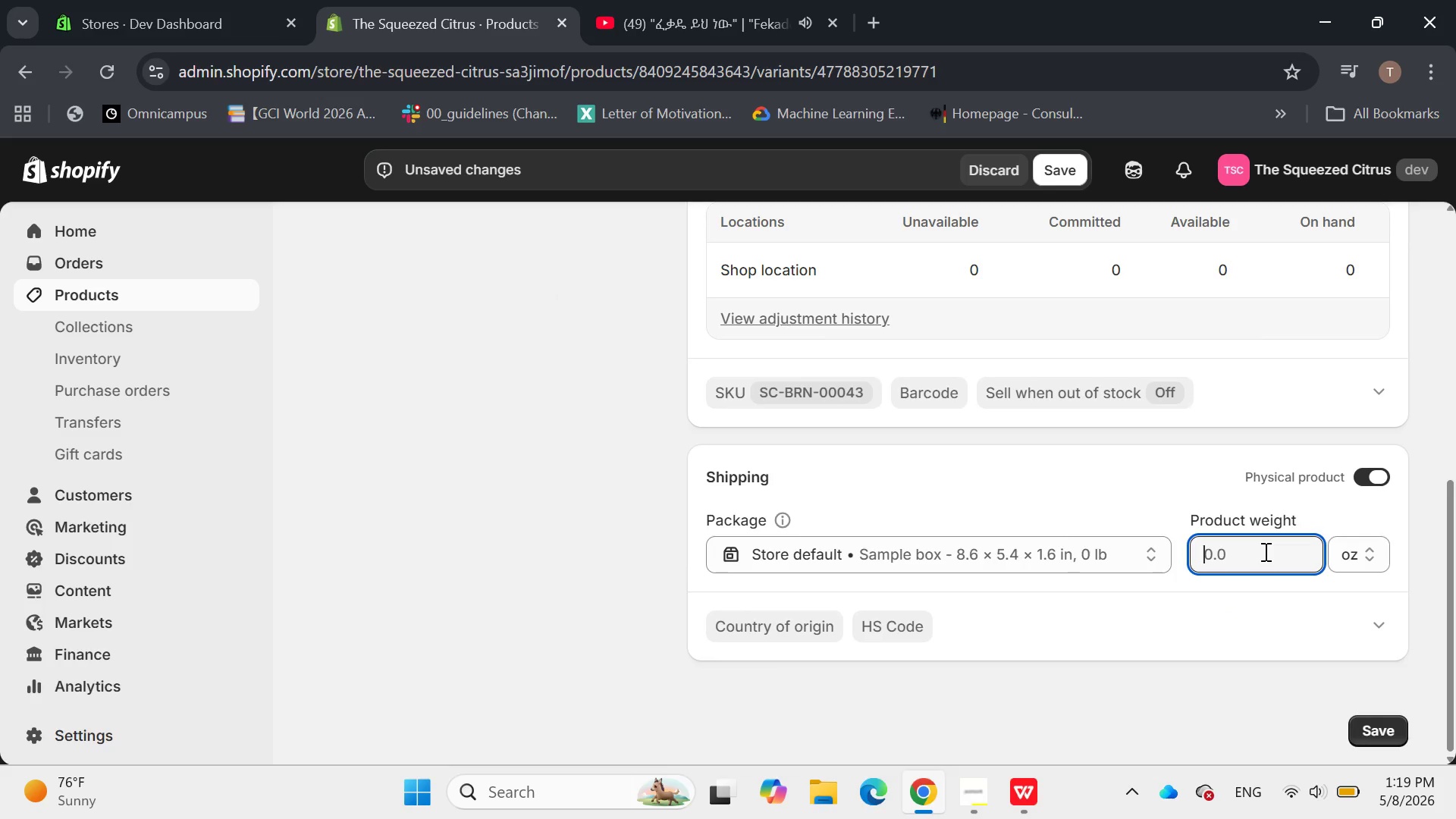 
type(12)
 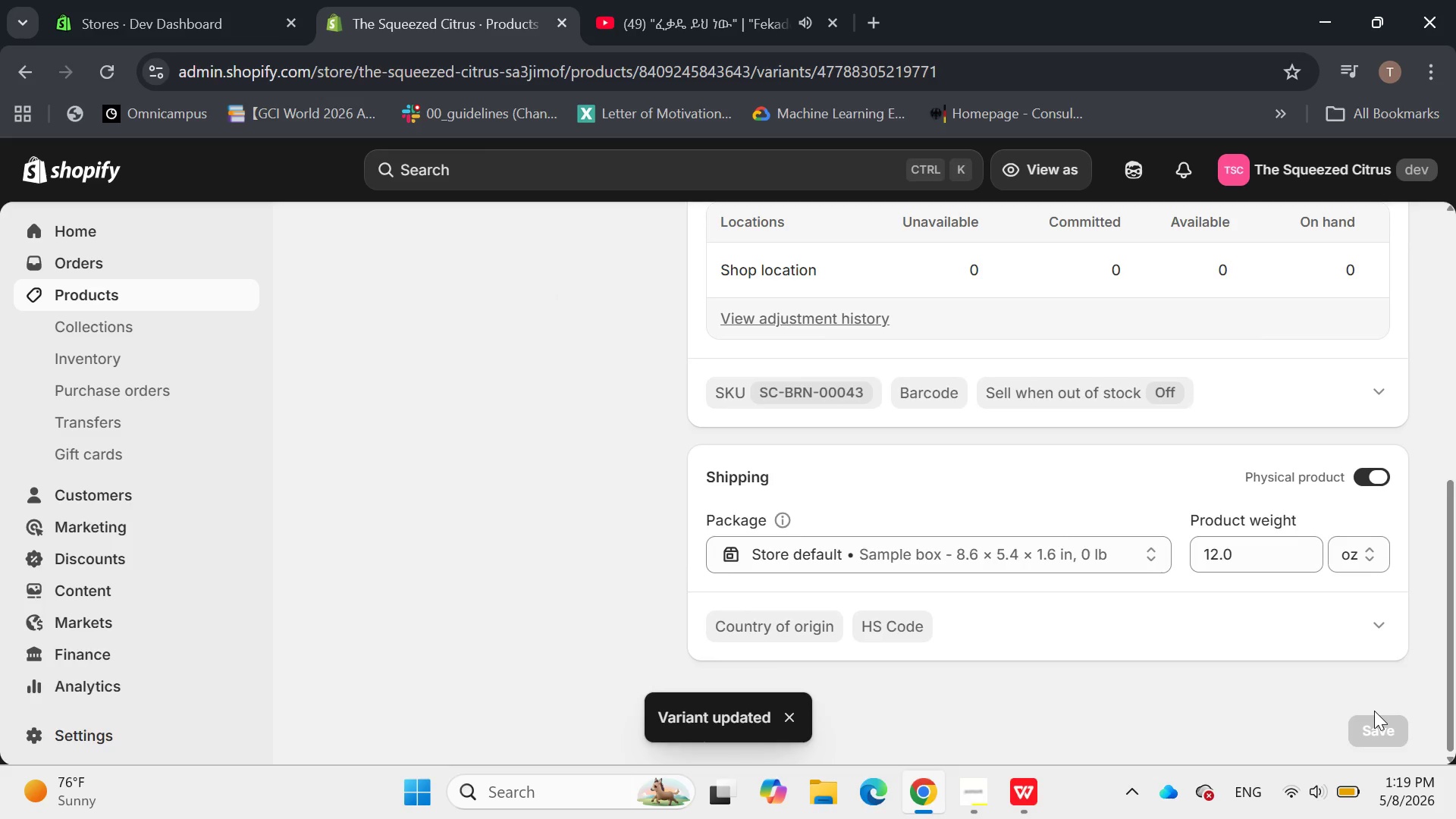 
wait(7.7)
 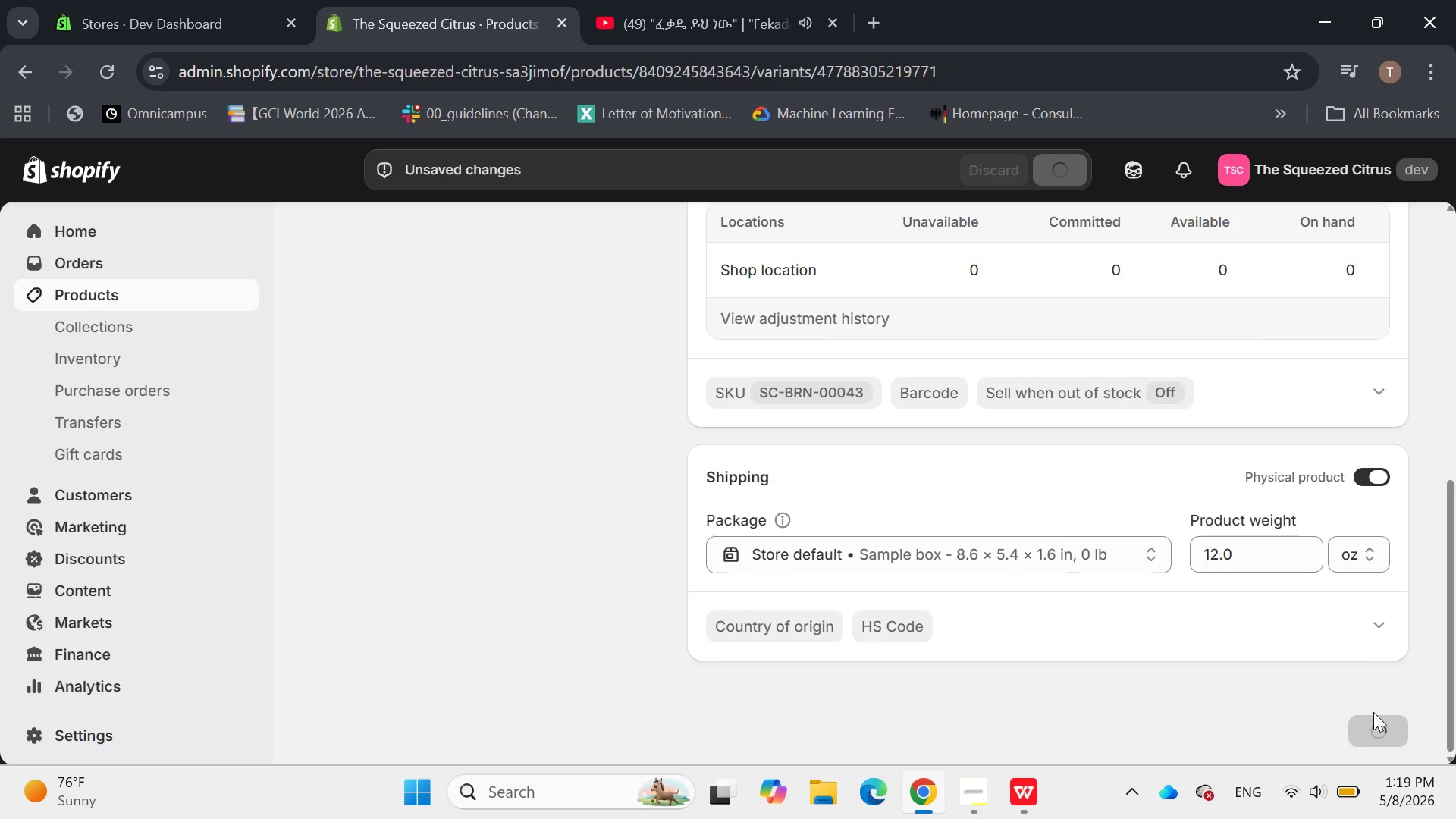 
scroll: coordinate [1374, 711], scroll_direction: up, amount: 4.0
 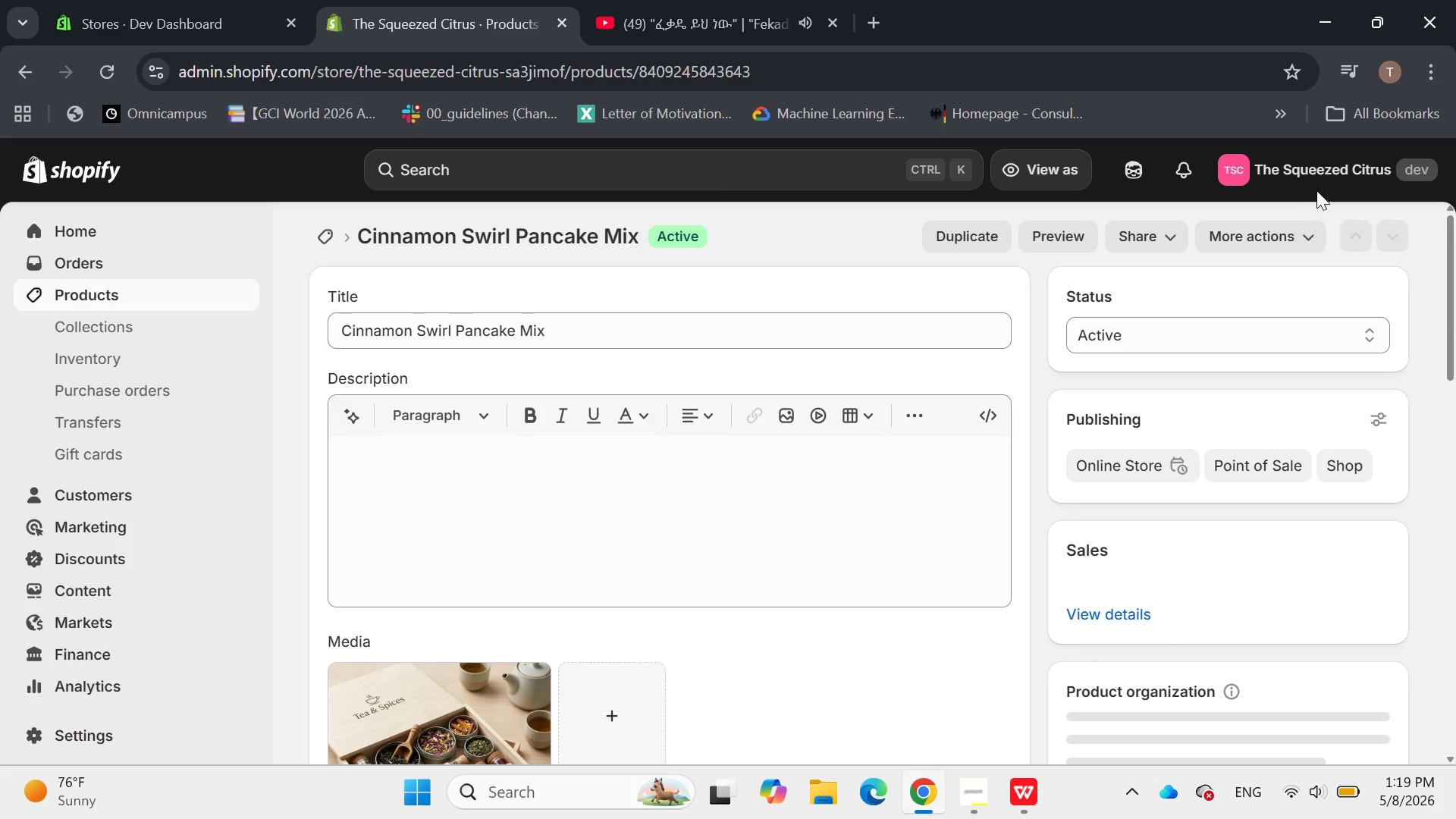 
wait(6.48)
 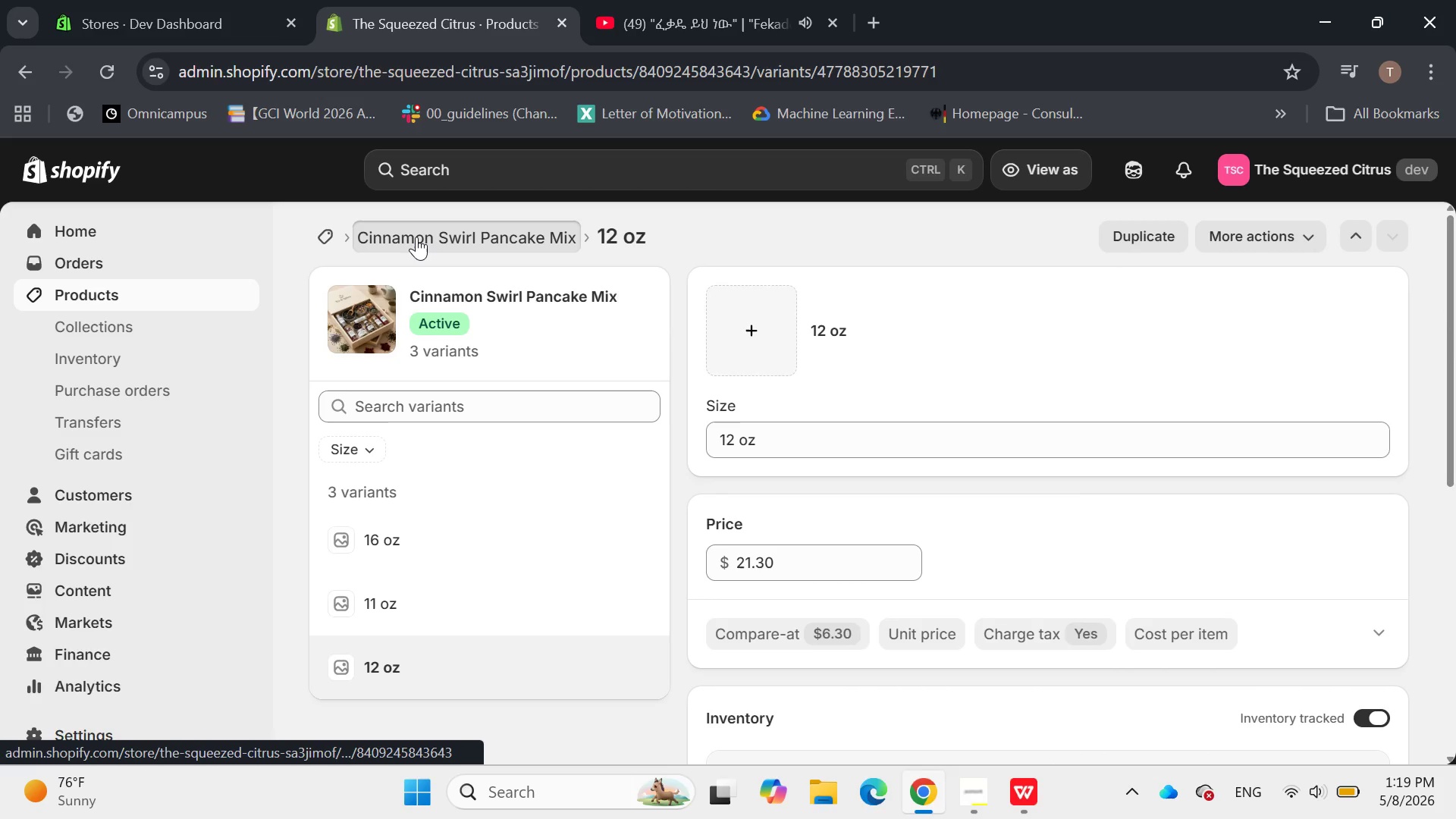 
left_click([1354, 234])
 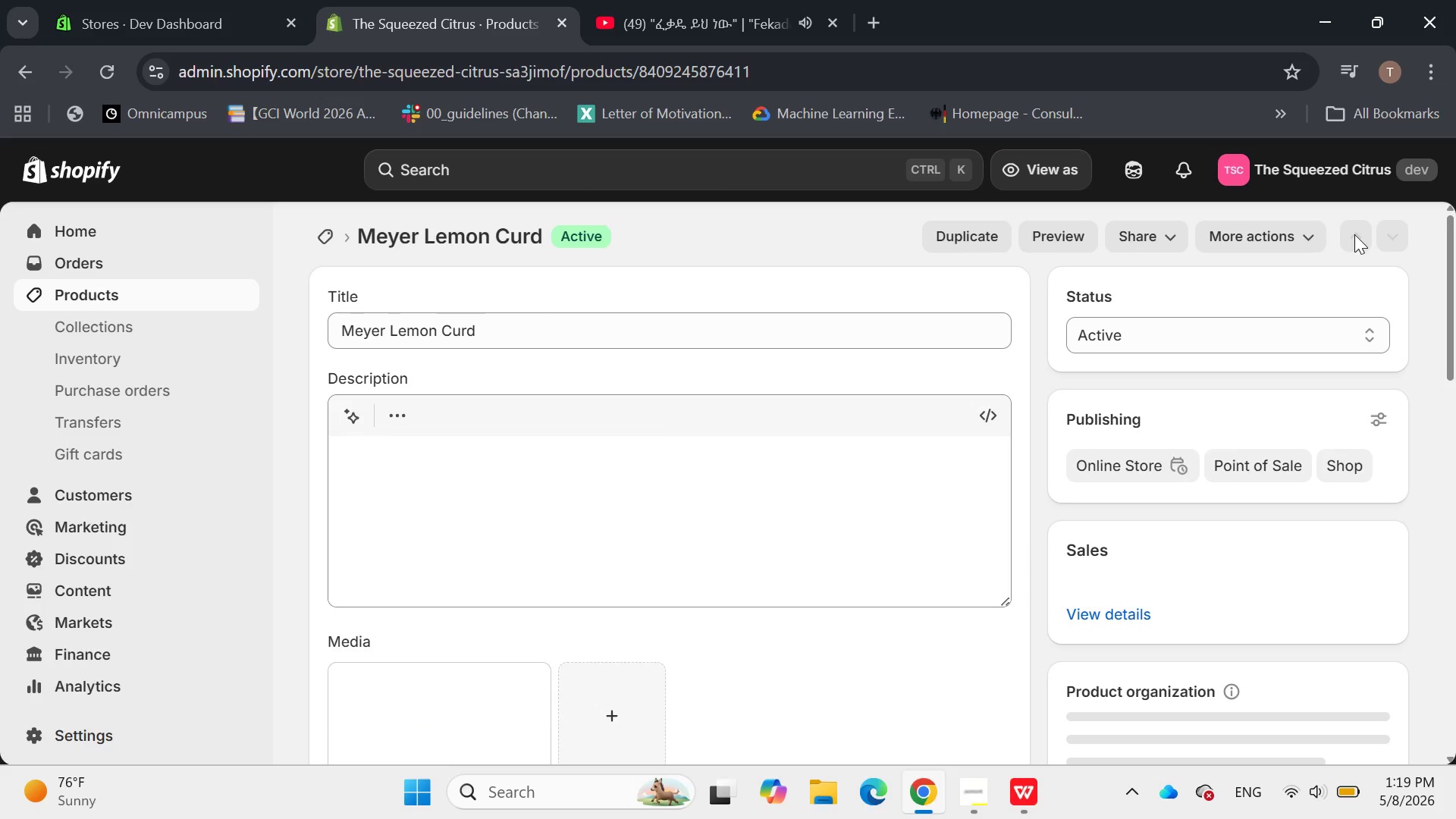 
mouse_move([1338, 233])
 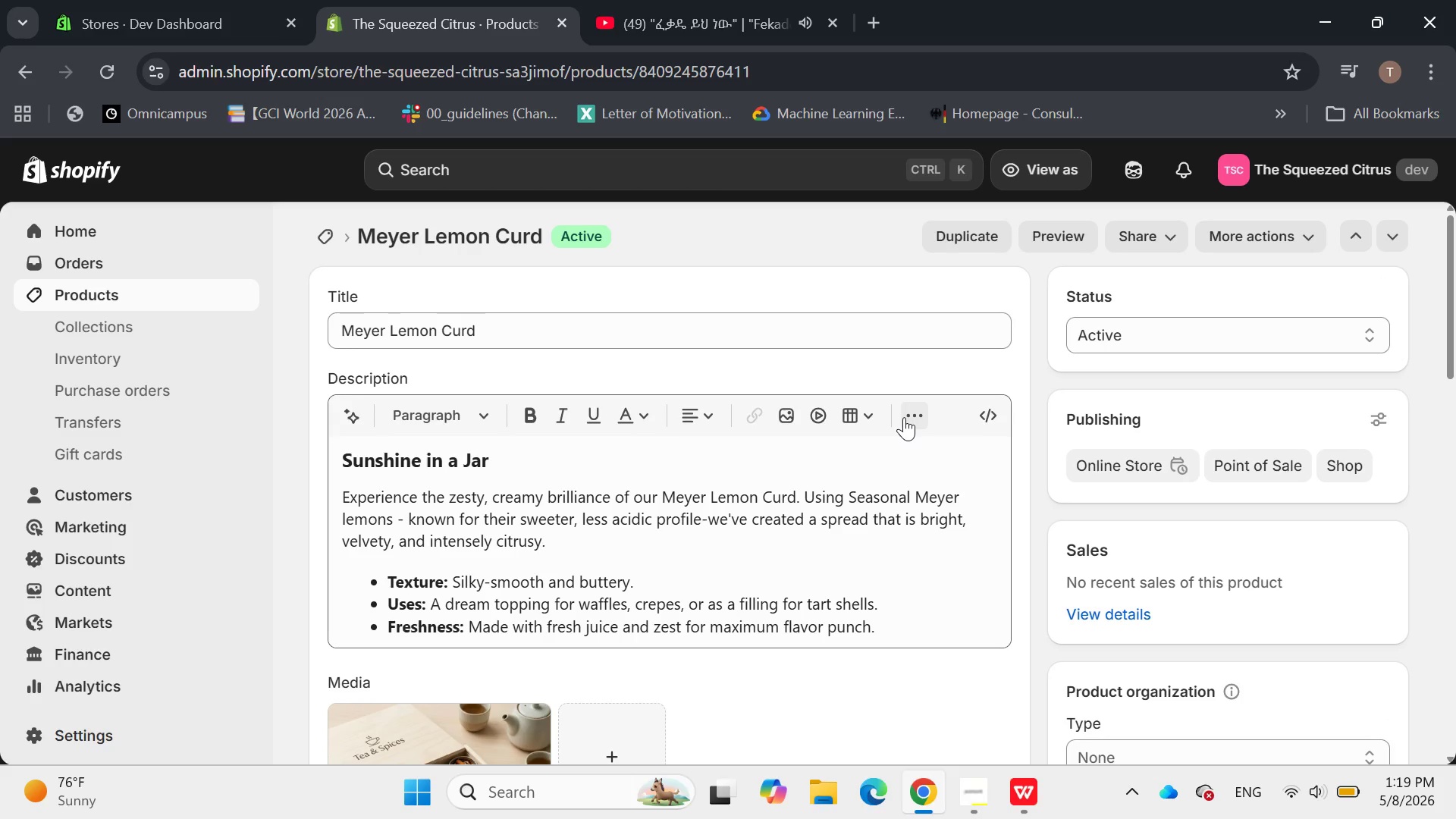 
scroll: coordinate [915, 397], scroll_direction: down, amount: 6.0
 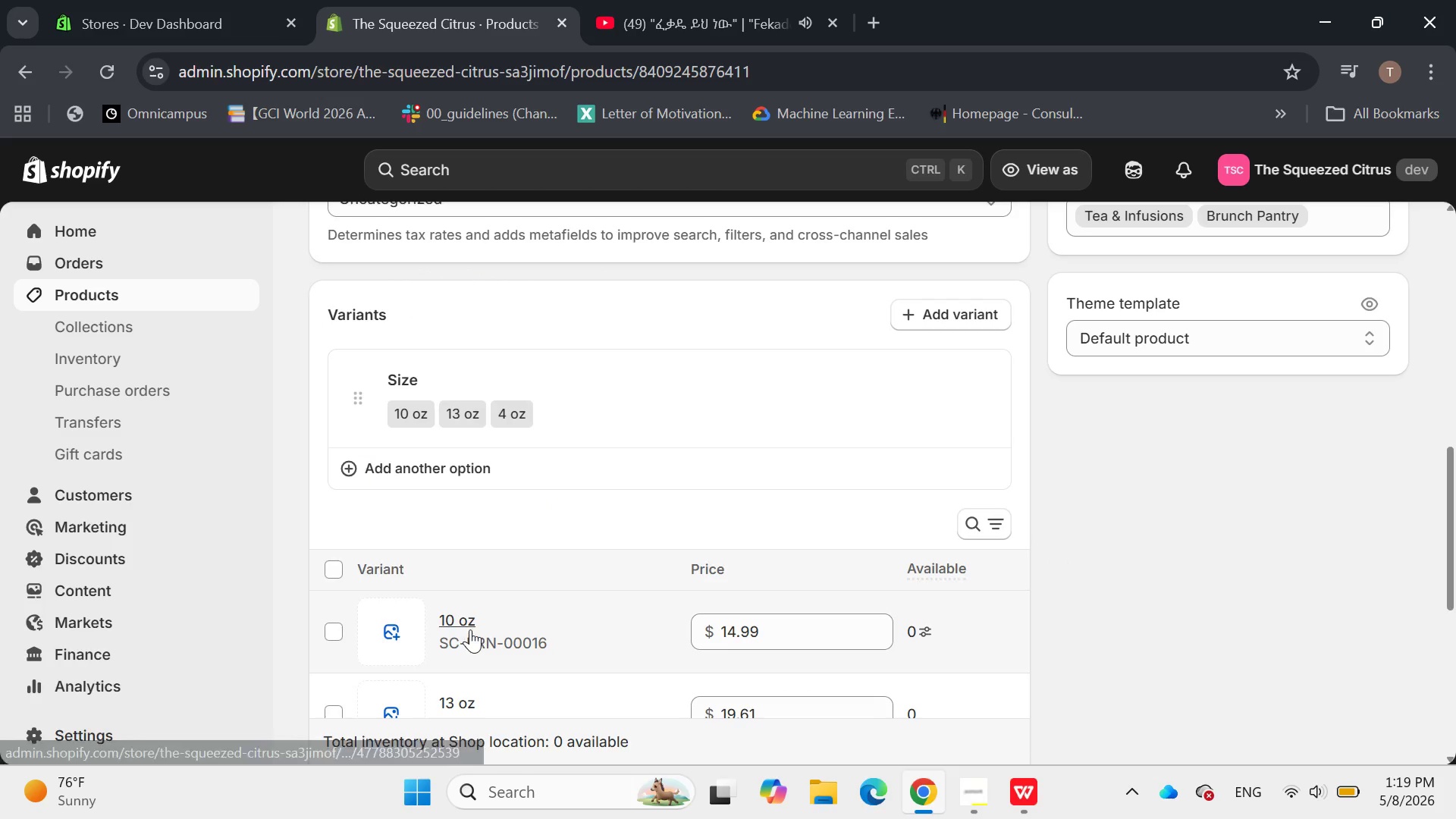 
left_click([472, 620])
 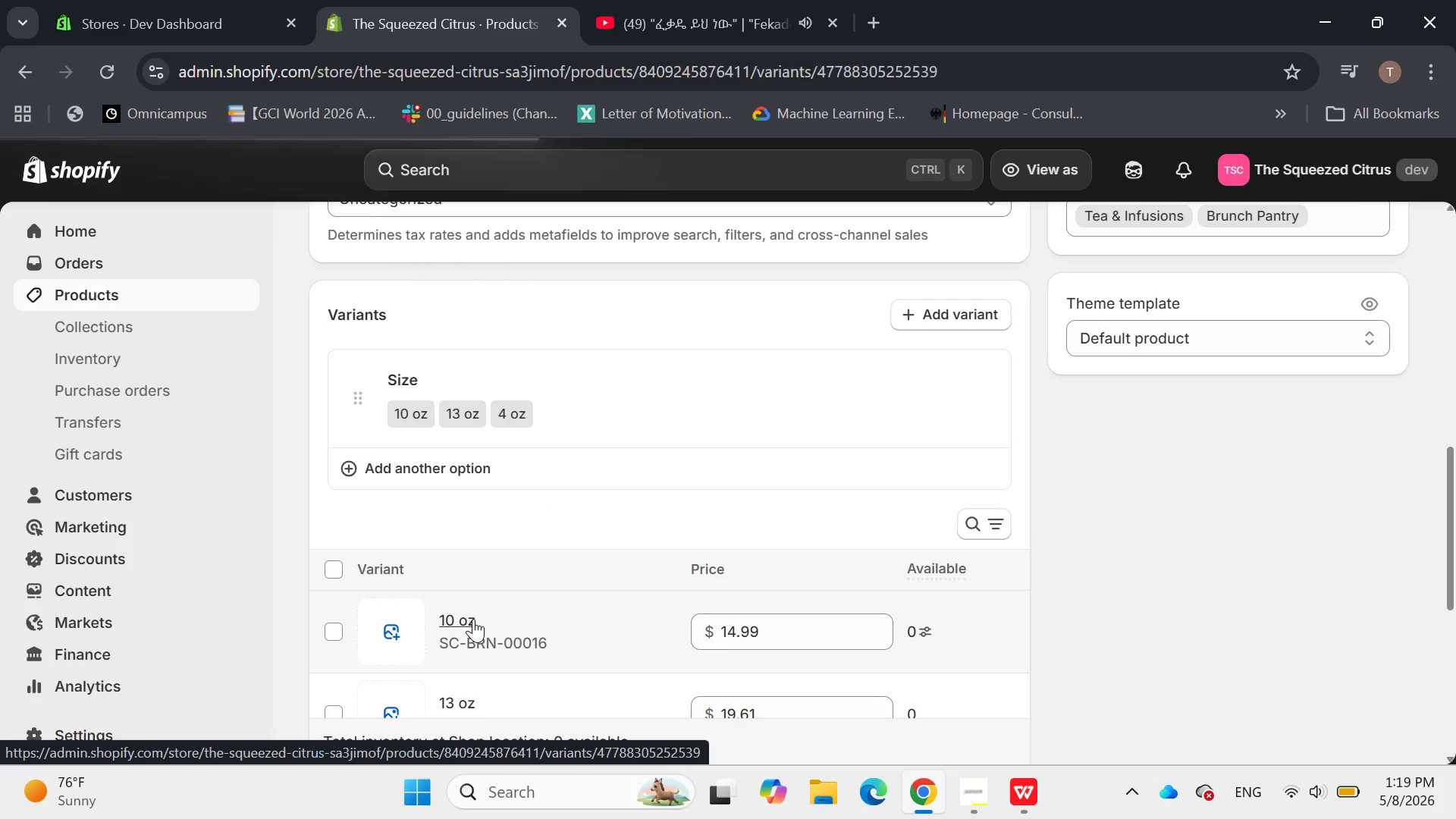 
mouse_move([350, 591])
 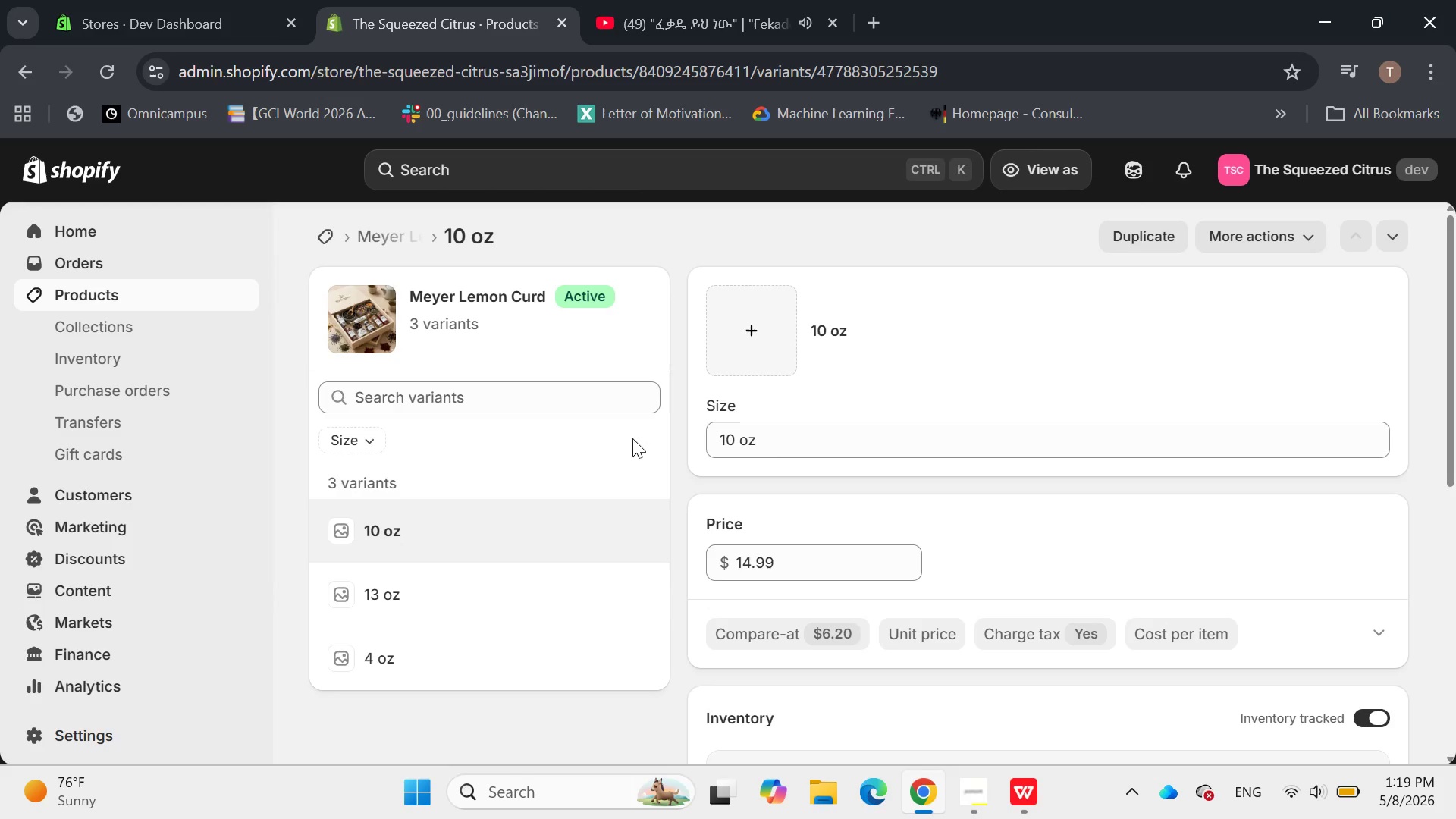 
scroll: coordinate [620, 471], scroll_direction: down, amount: 2.0
 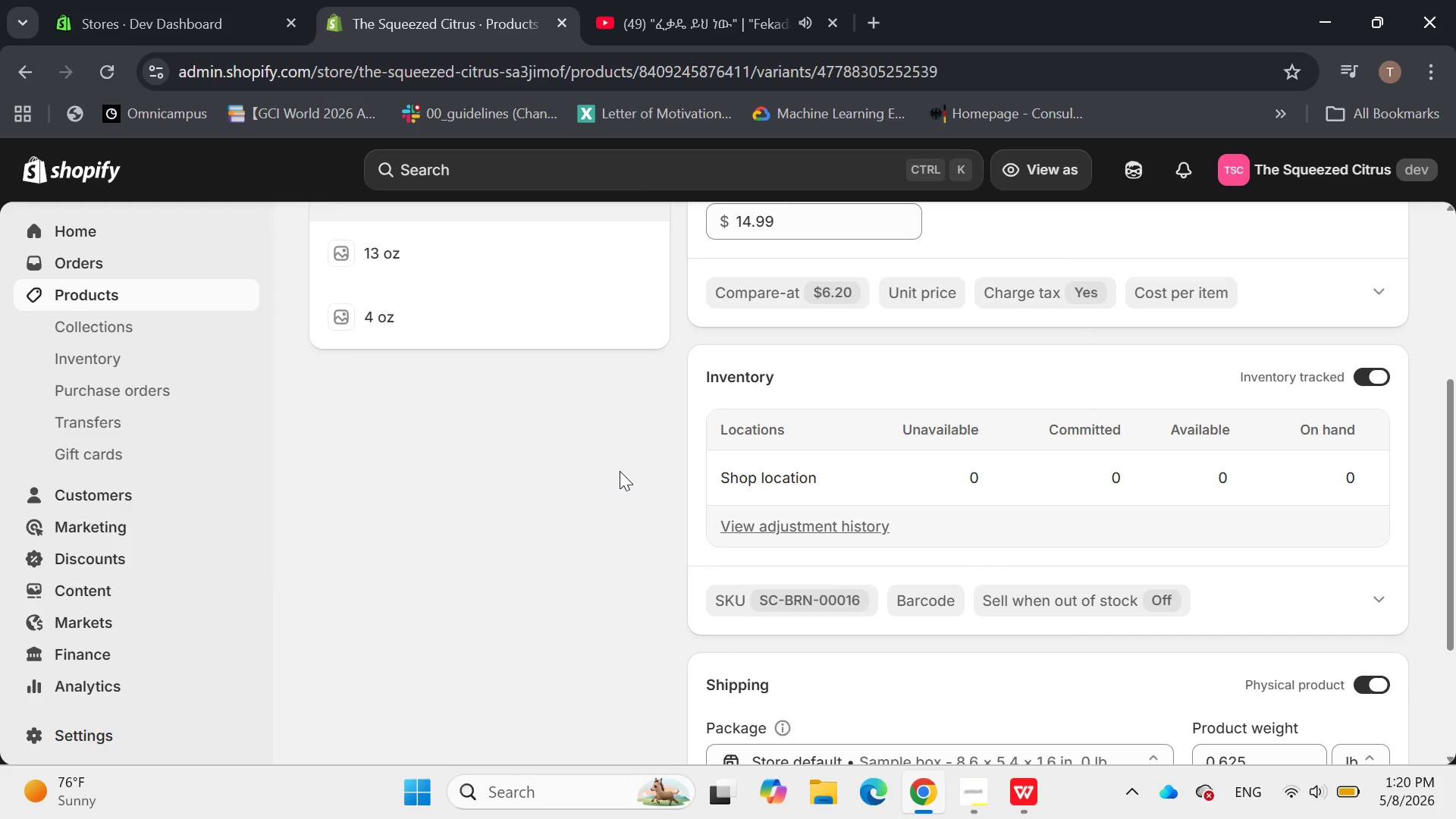 
wait(8.7)
 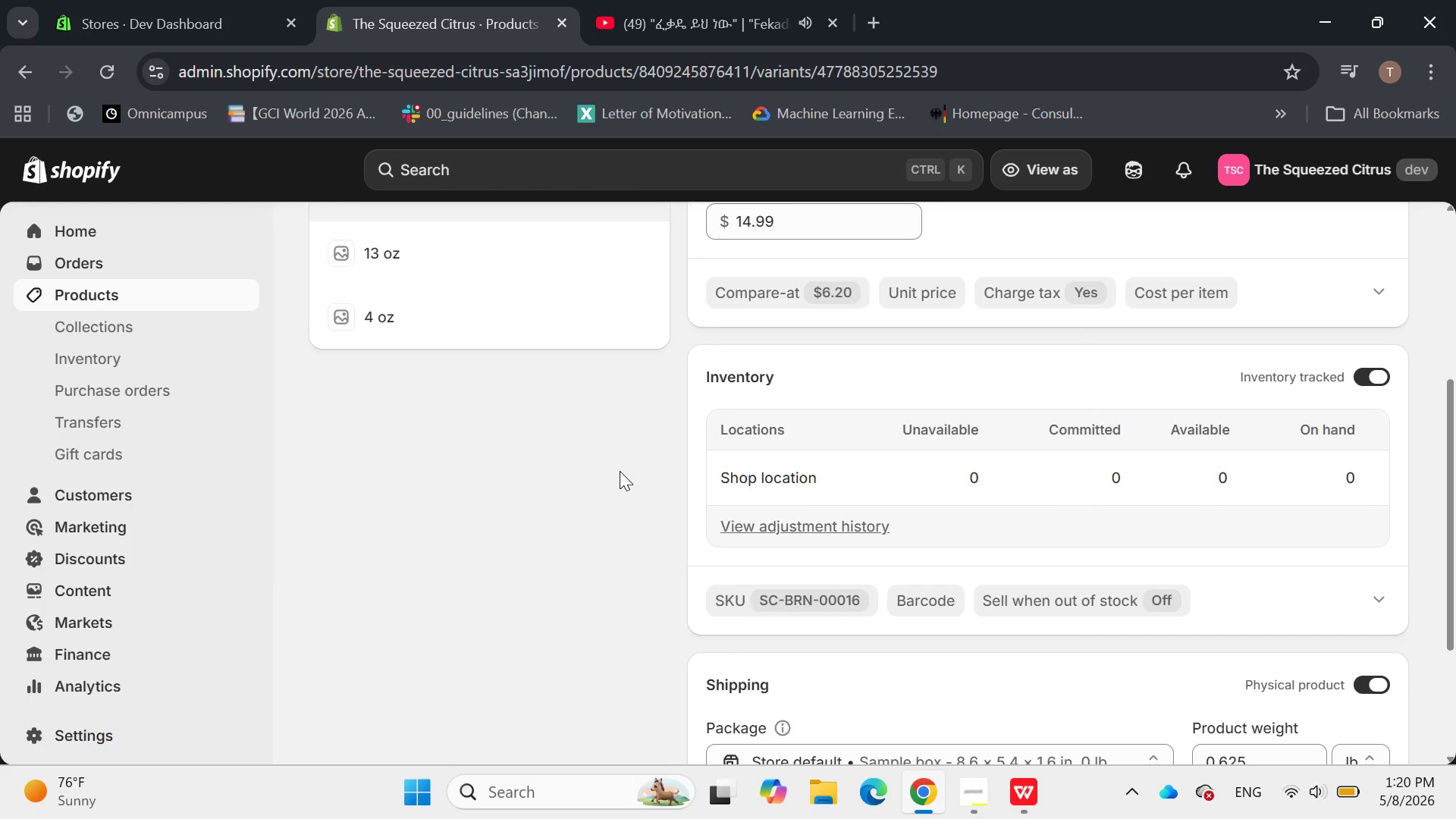 
scroll: coordinate [767, 550], scroll_direction: down, amount: 2.0
 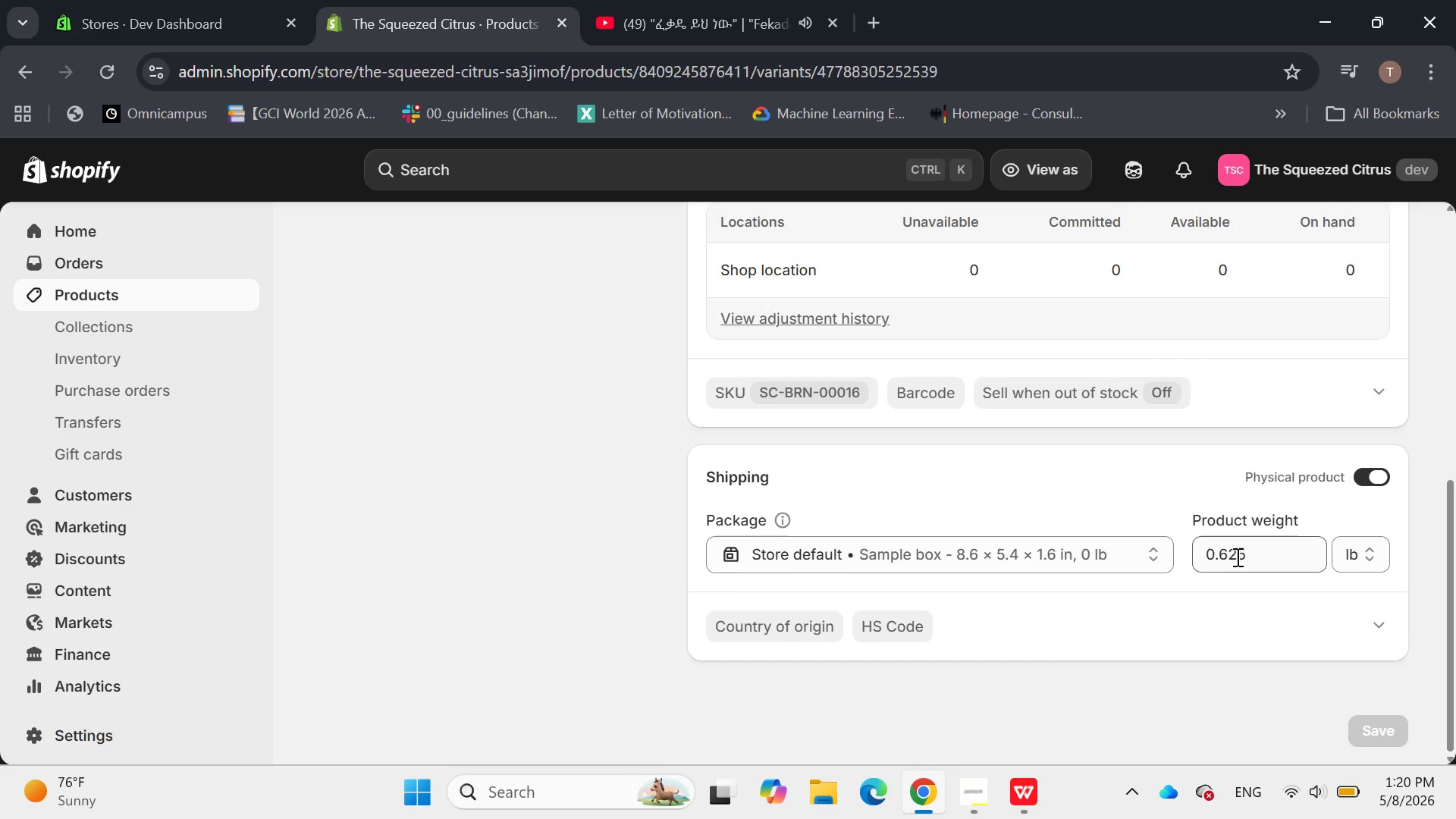 
scroll: coordinate [1232, 548], scroll_direction: up, amount: 3.0
 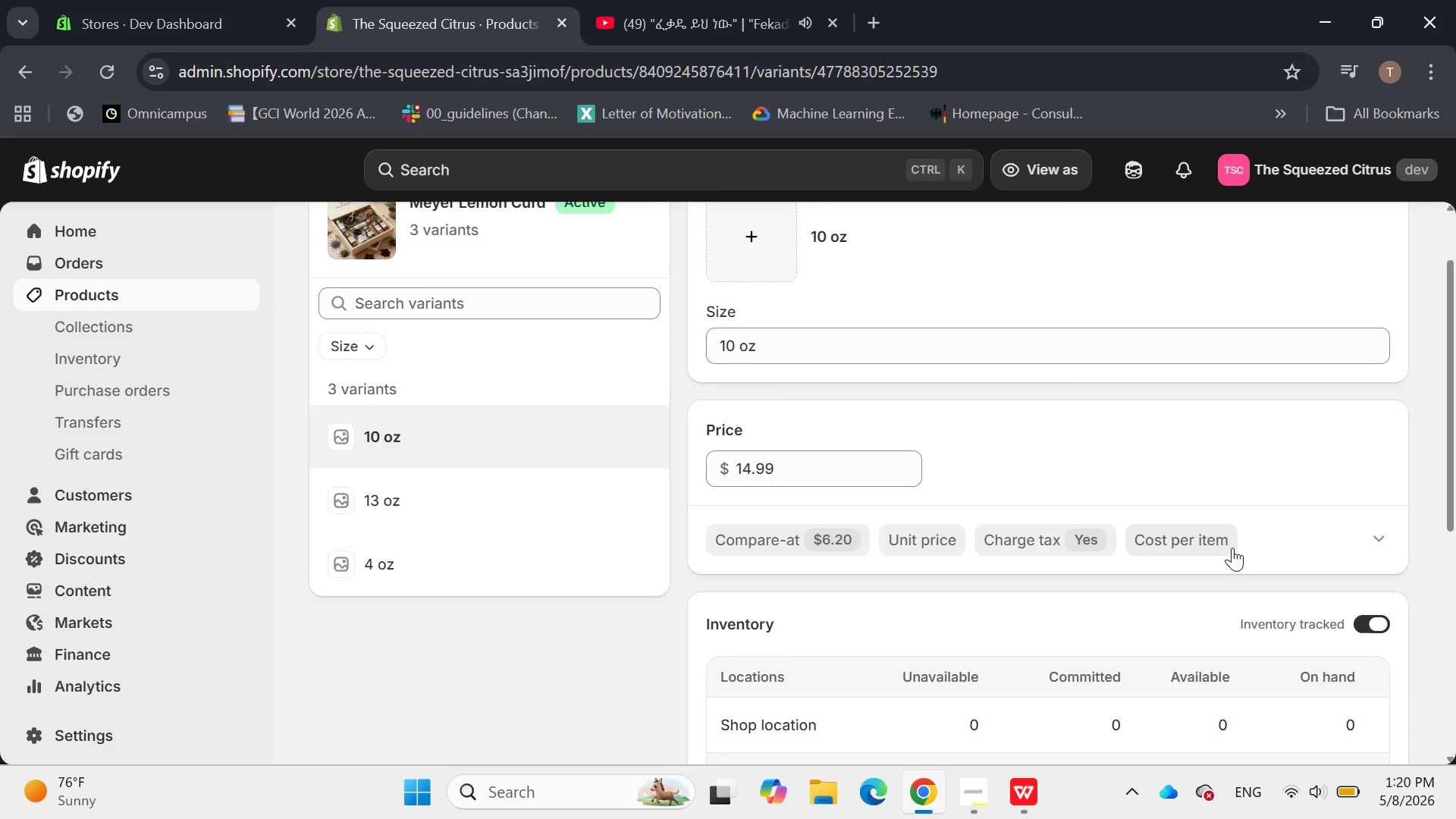 
scroll: coordinate [1232, 548], scroll_direction: down, amount: 4.0
 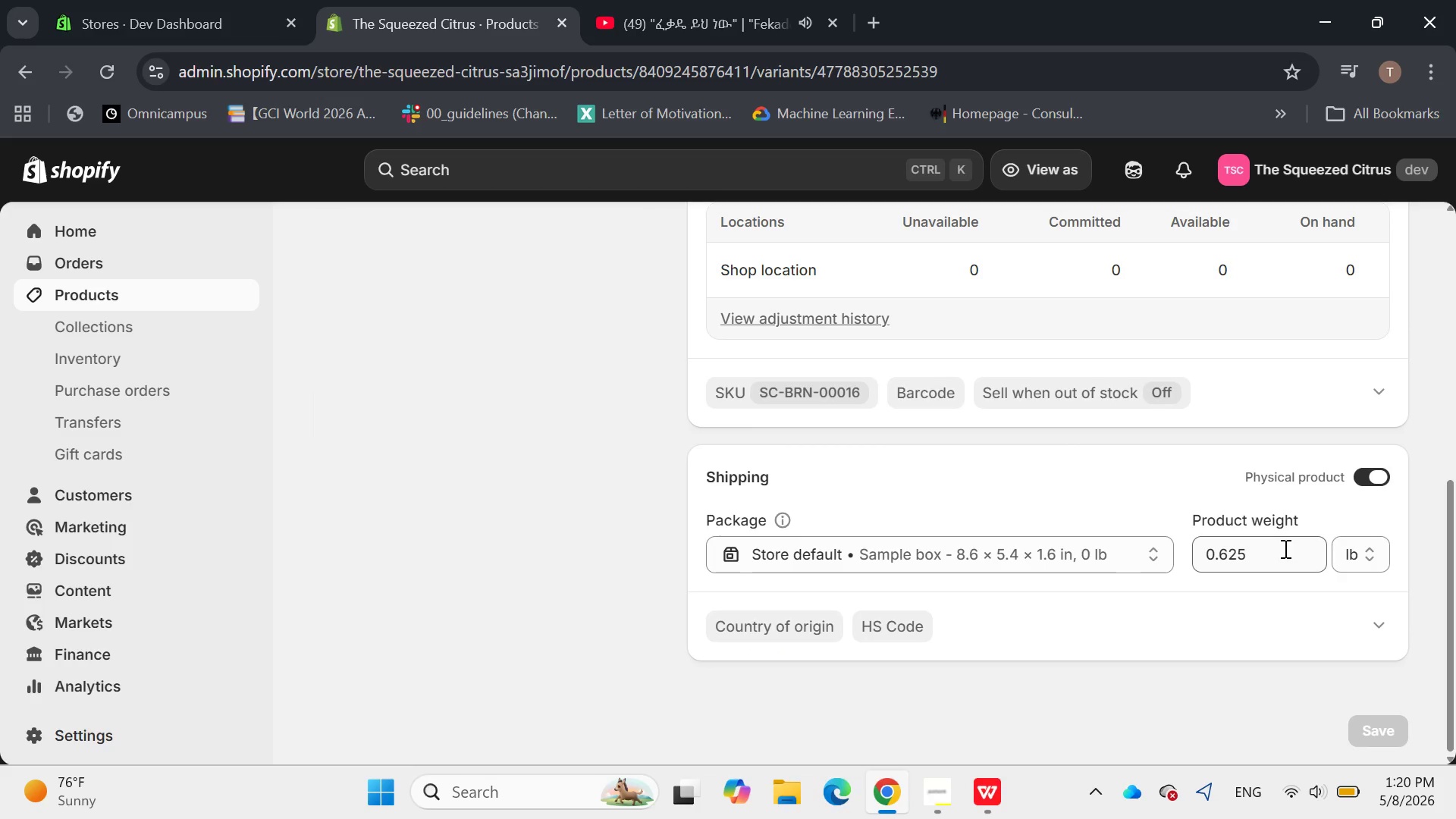 
left_click_drag(start_coordinate=[1284, 548], to_coordinate=[1184, 561])
 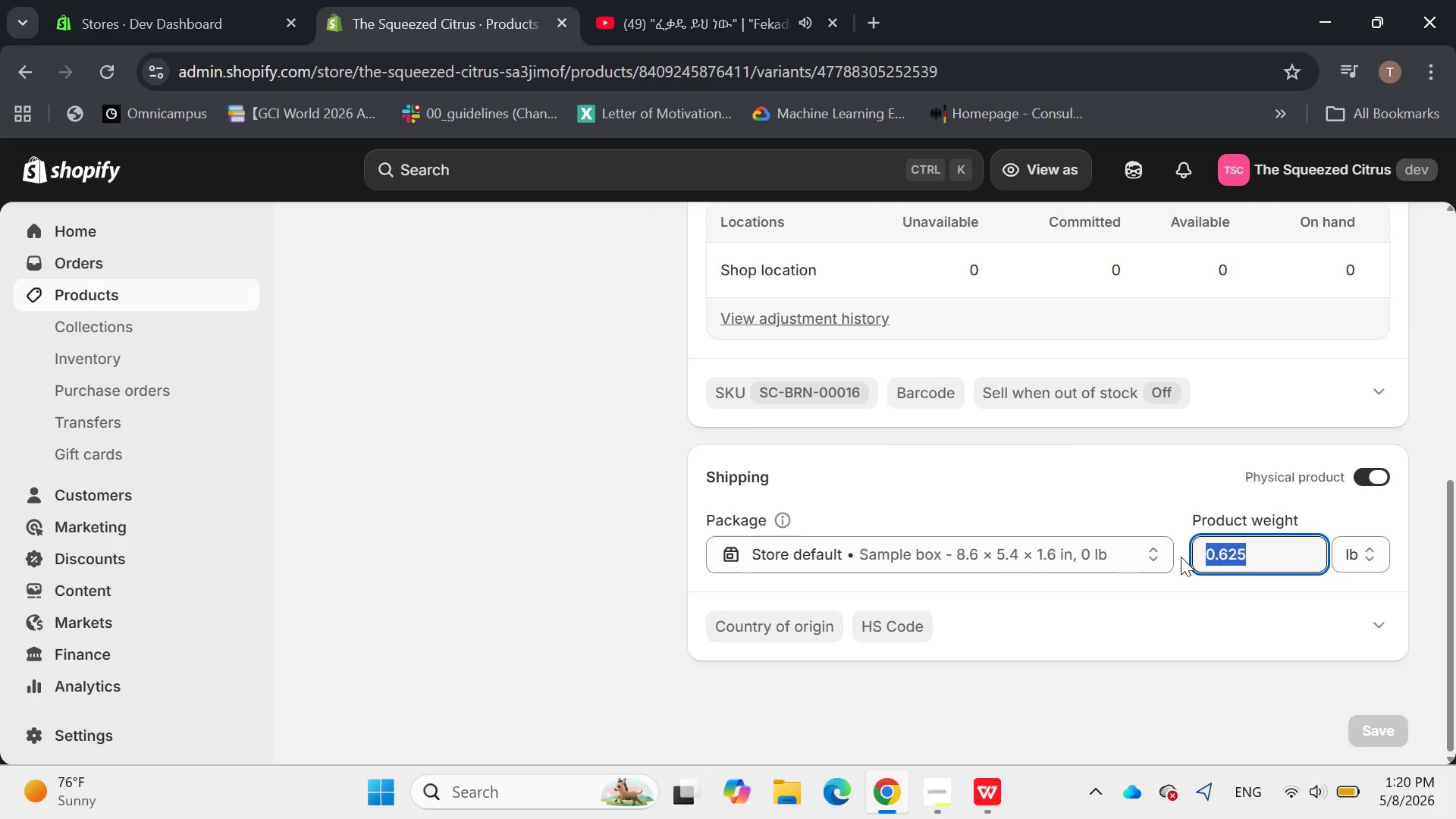 
type(10)
 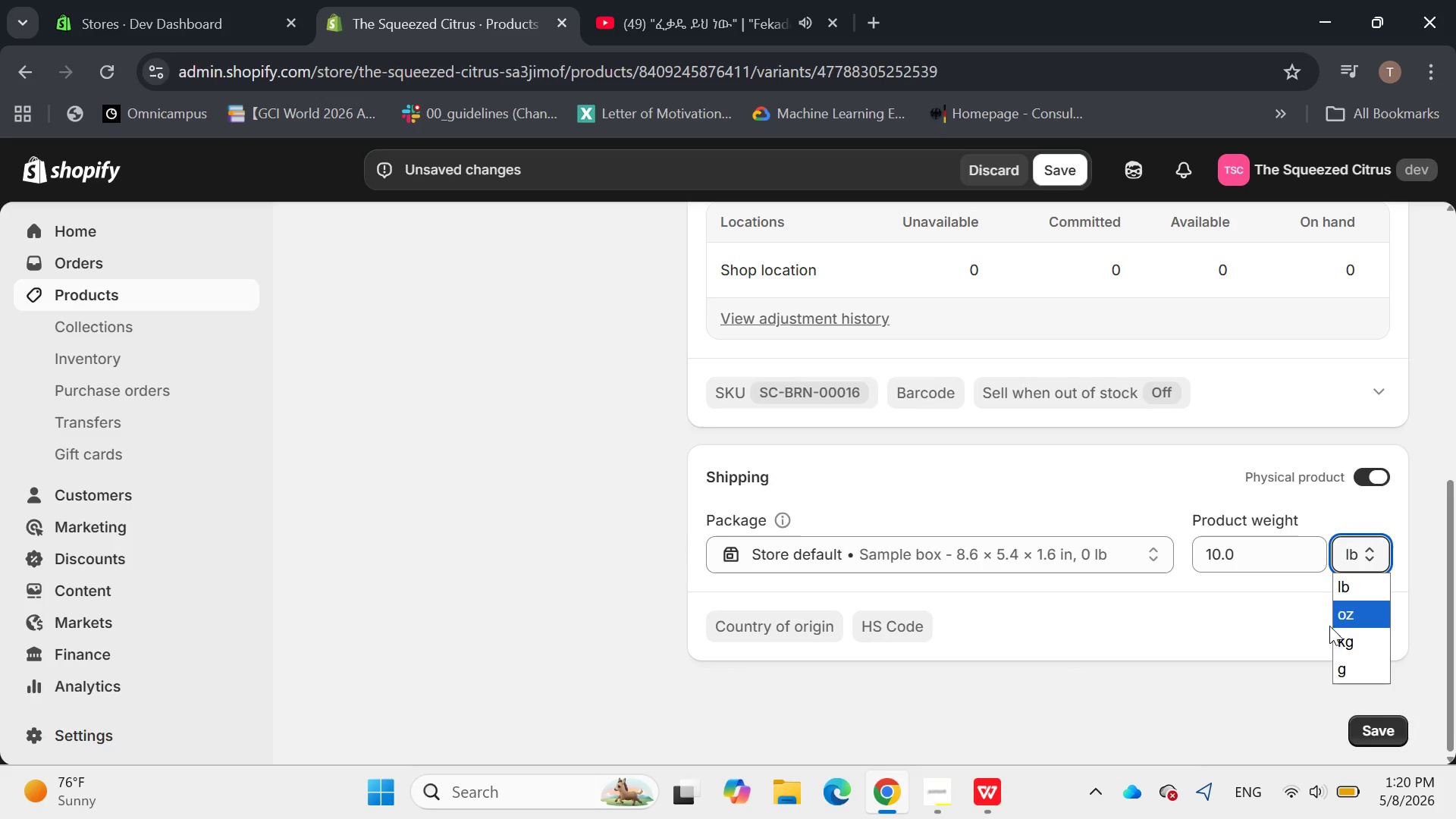 
left_click([1339, 618])
 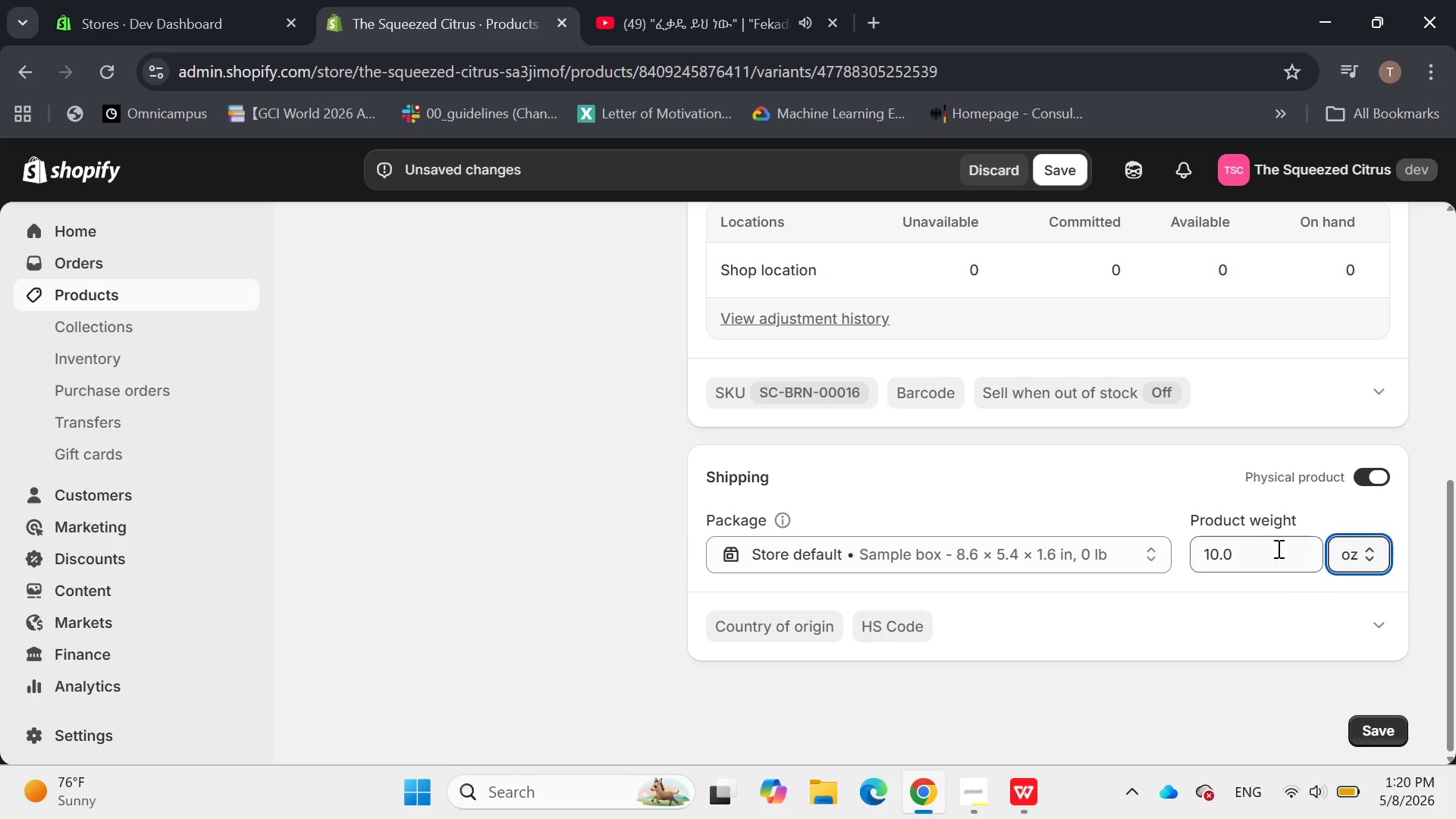 
scroll: coordinate [1257, 525], scroll_direction: down, amount: 1.0
 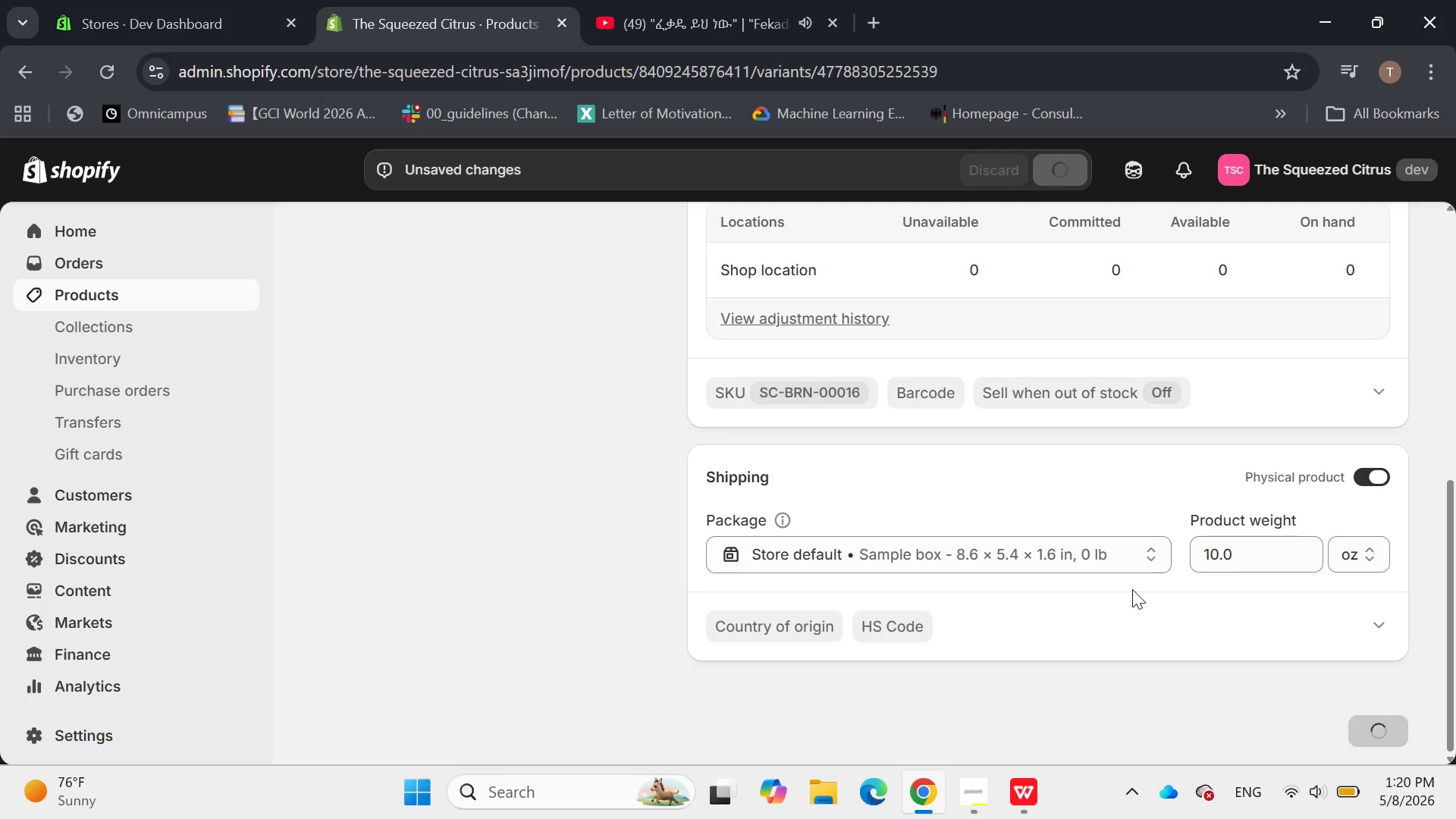 
scroll: coordinate [905, 591], scroll_direction: up, amount: 3.0
 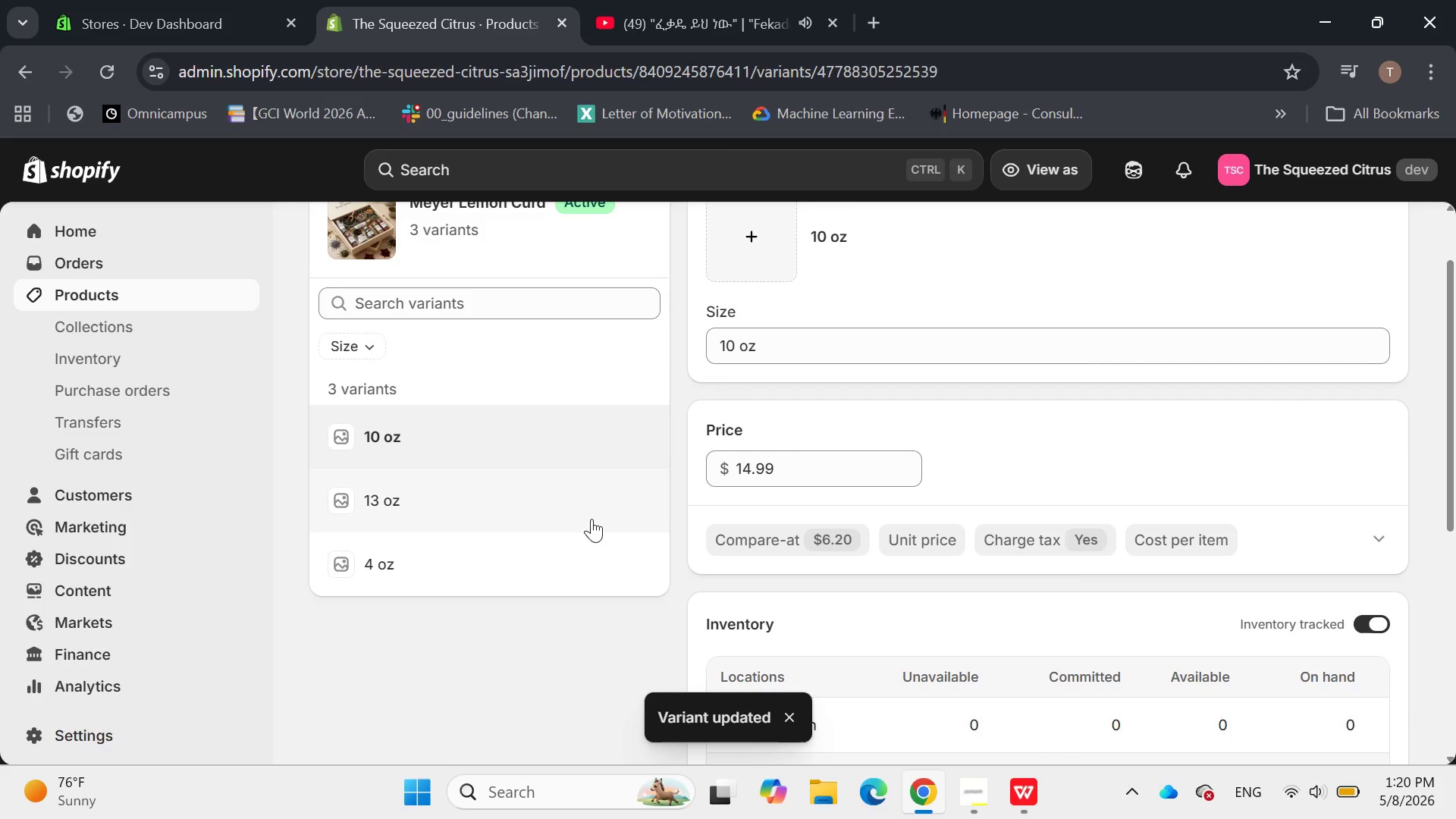 
left_click([591, 515])
 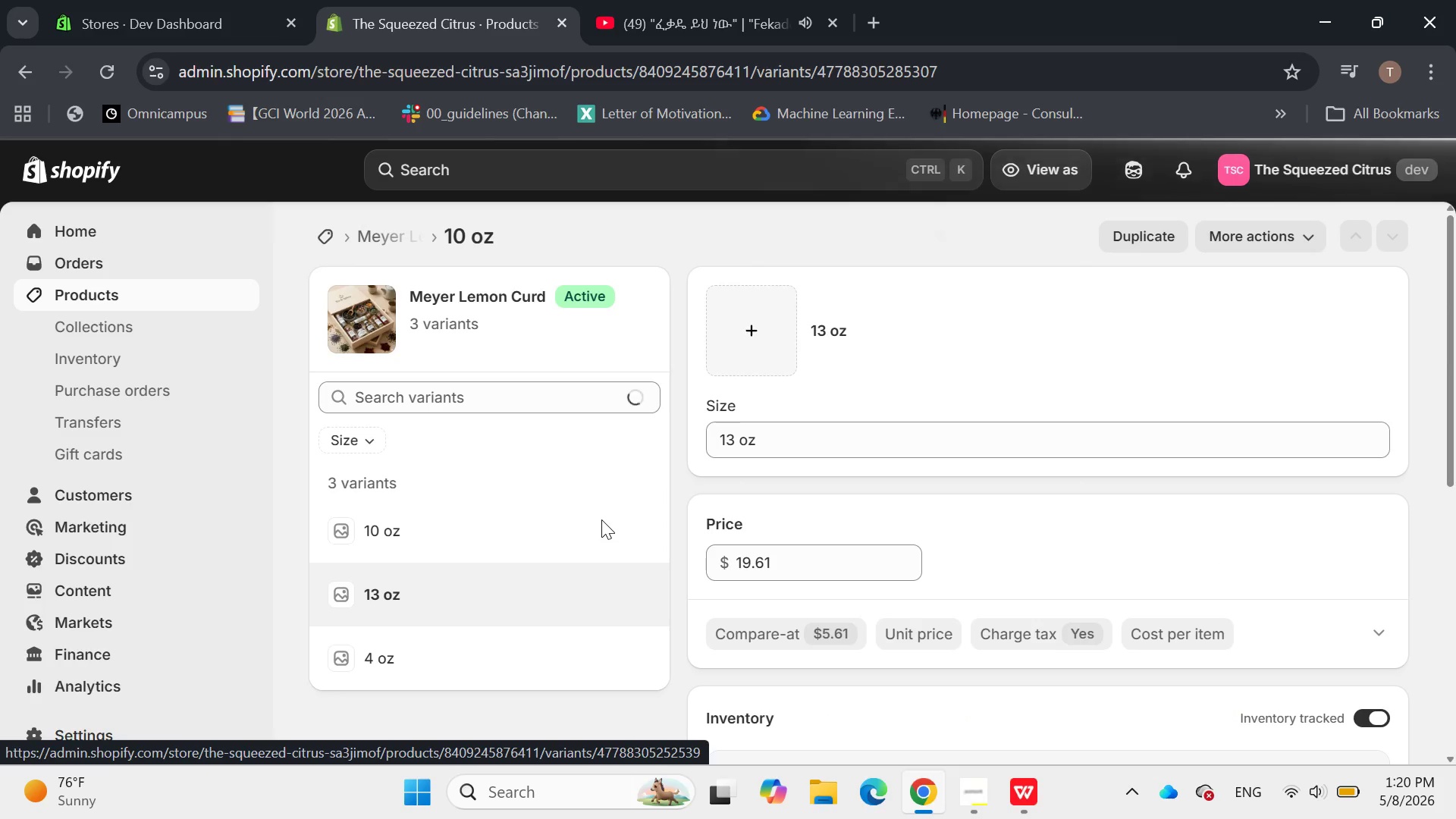 
scroll: coordinate [940, 458], scroll_direction: none, amount: 0.0
 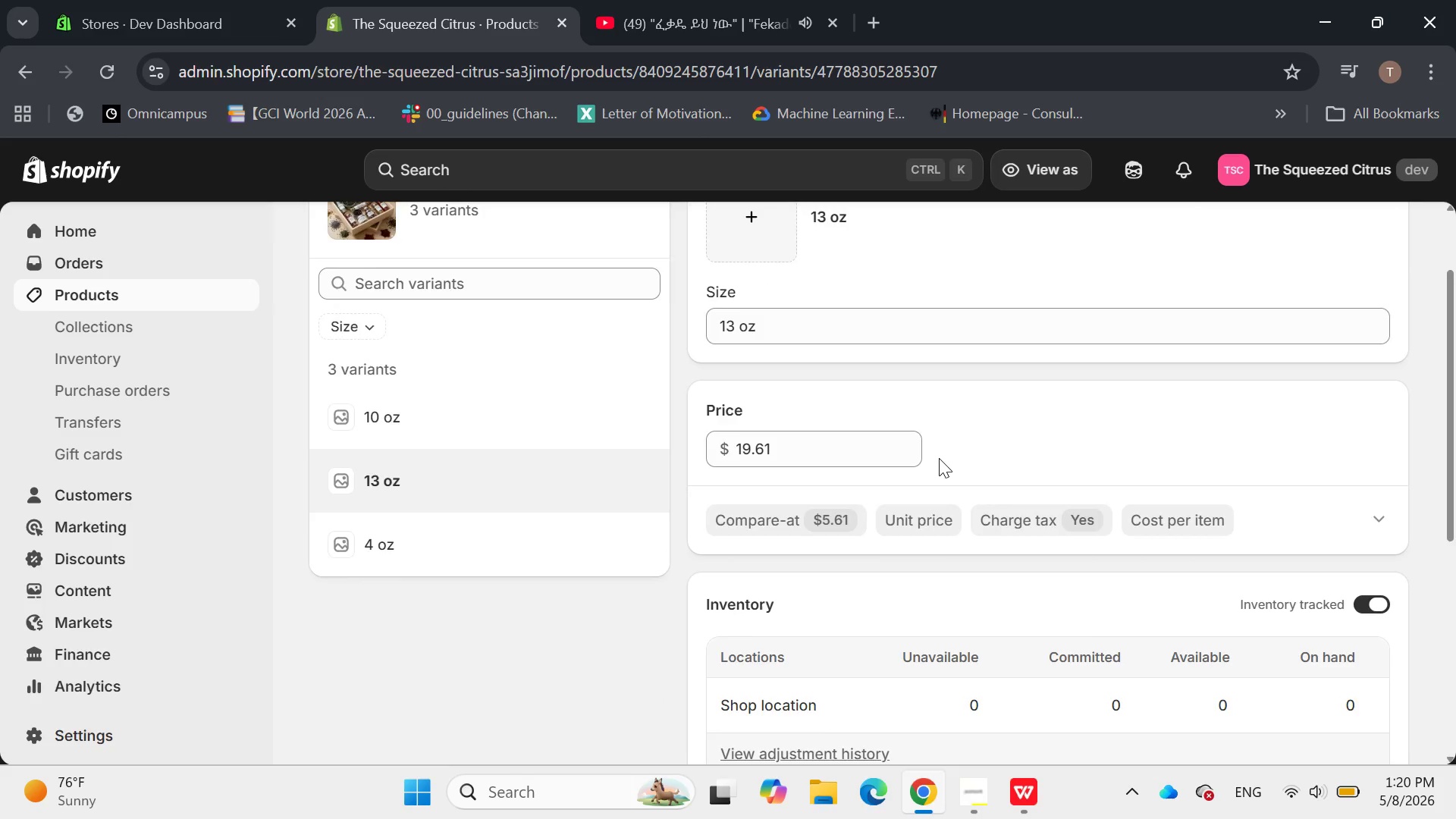 
scroll: coordinate [939, 458], scroll_direction: down, amount: 8.0
 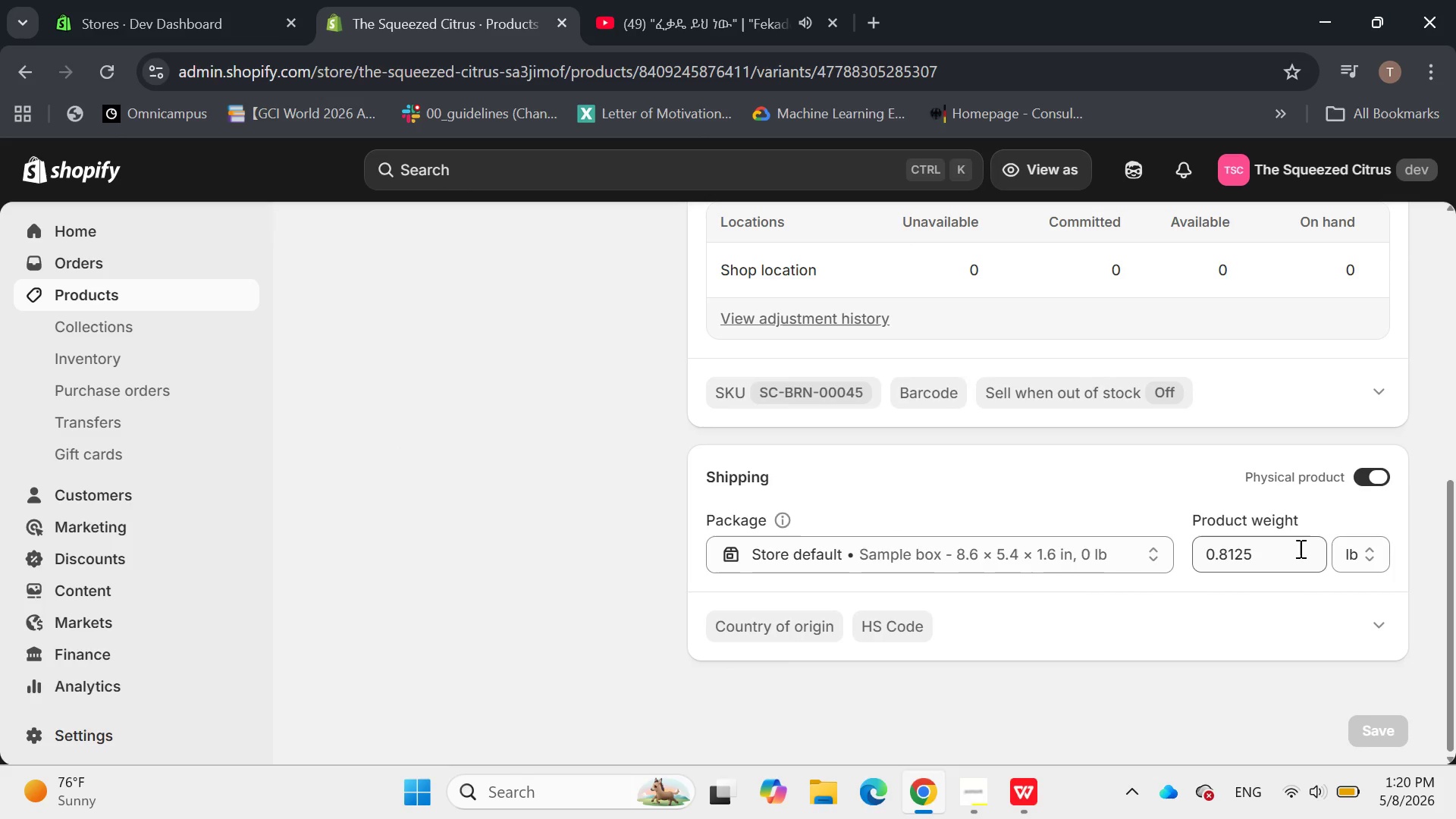 
left_click_drag(start_coordinate=[1294, 552], to_coordinate=[1173, 554])
 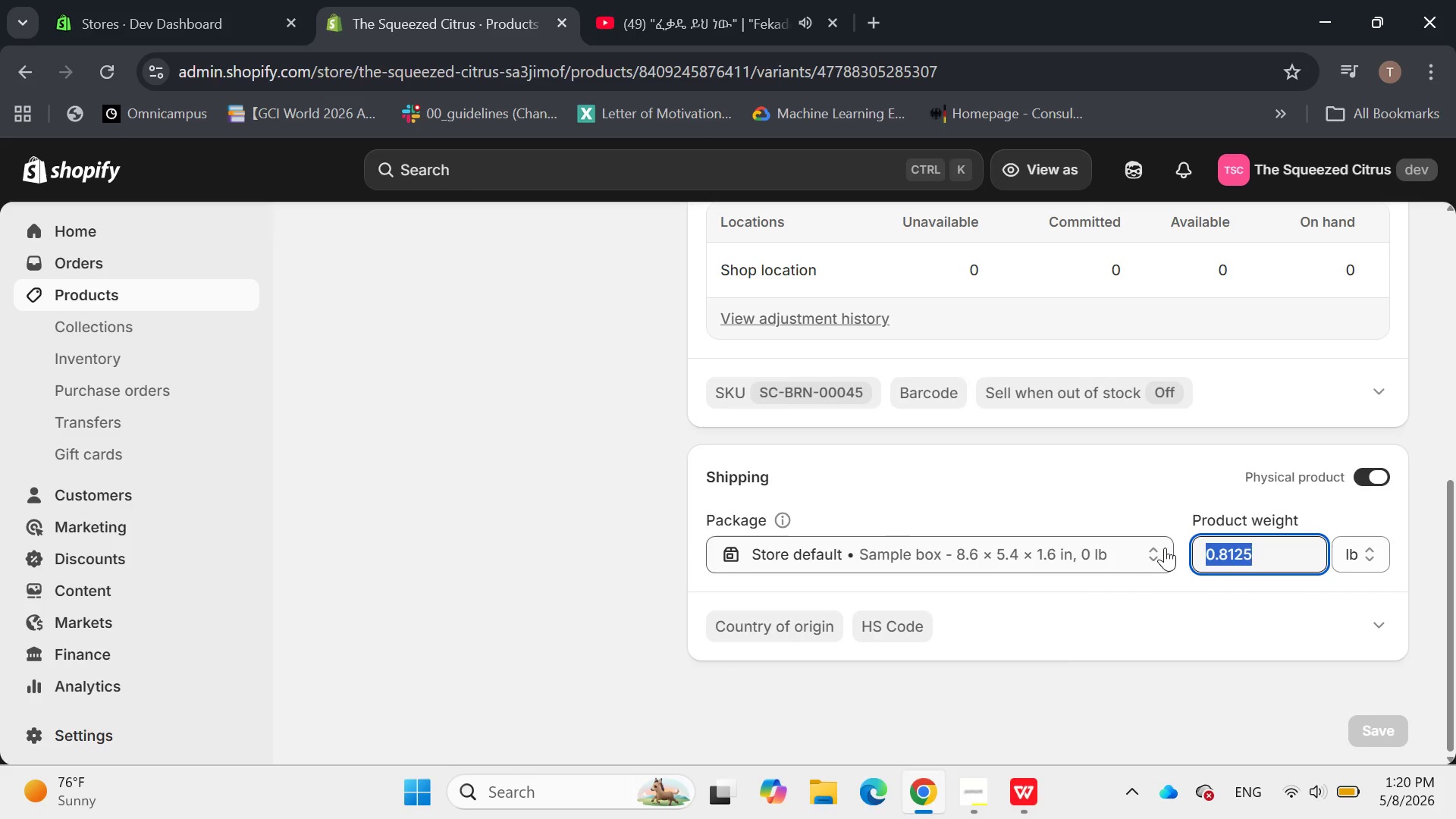 
type(13)
 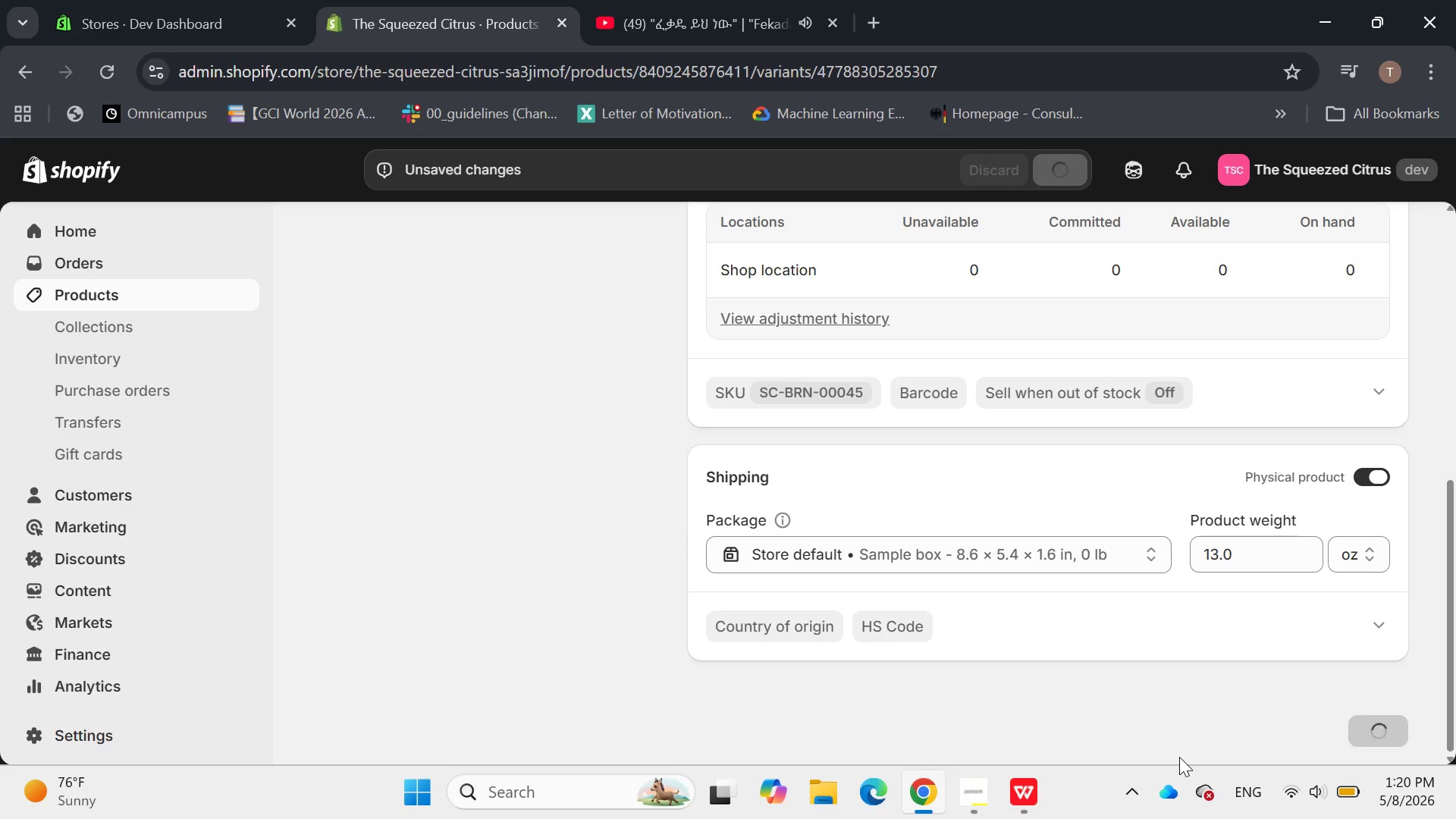 
wait(7.67)
 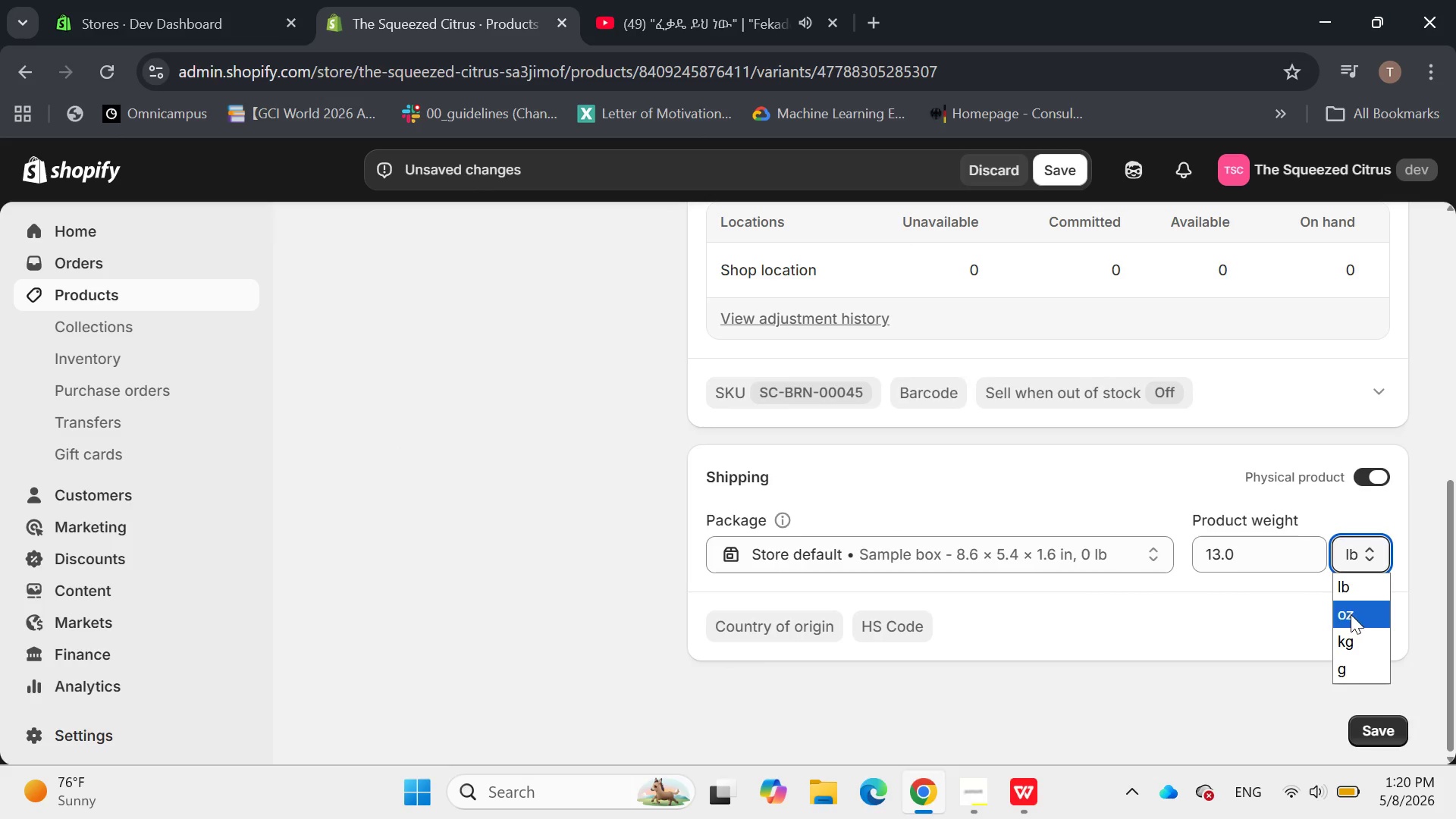 
scroll: coordinate [1249, 688], scroll_direction: up, amount: 2.0
 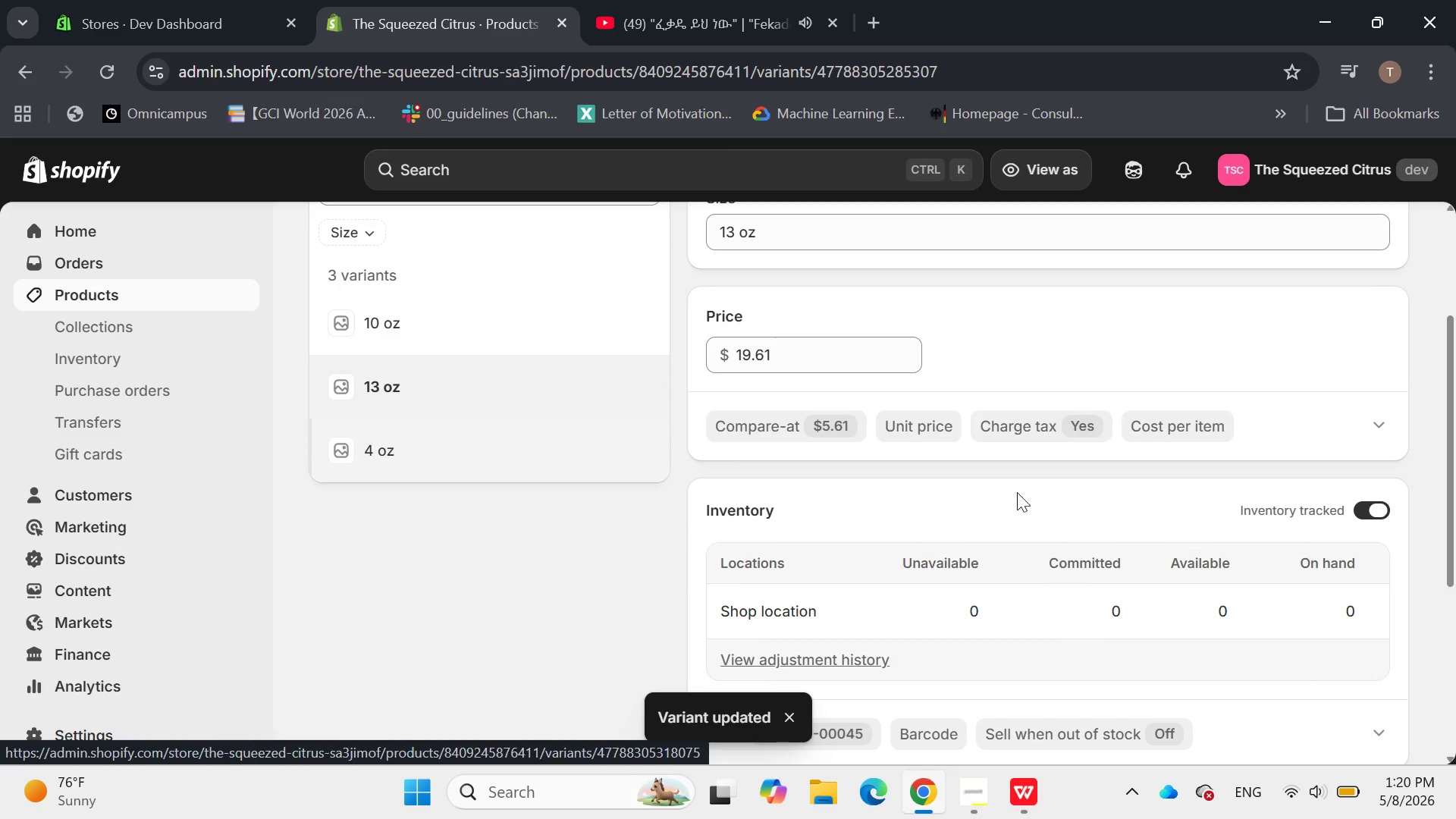 
wait(7.63)
 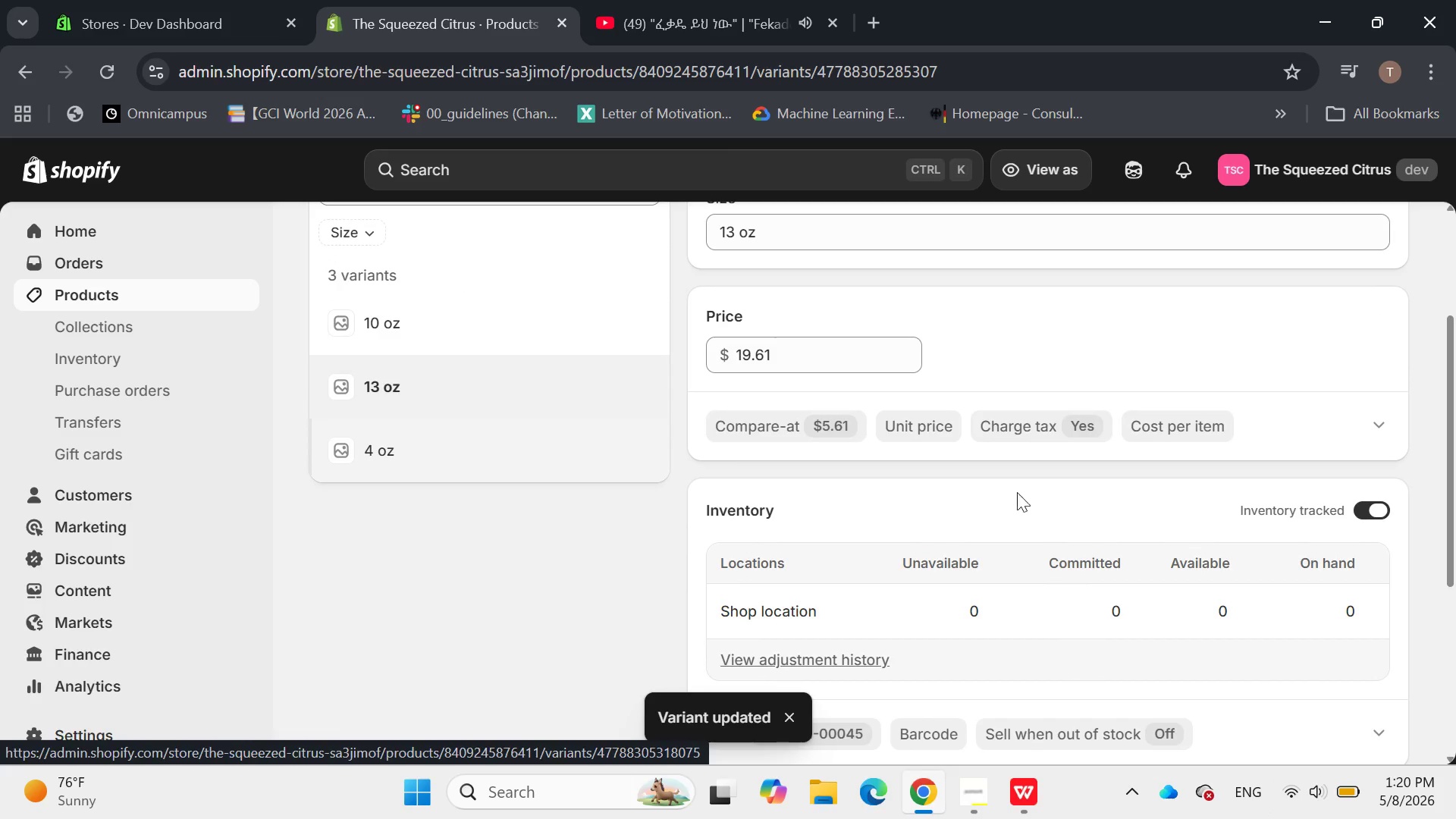 
scroll: coordinate [754, 450], scroll_direction: down, amount: 11.0
 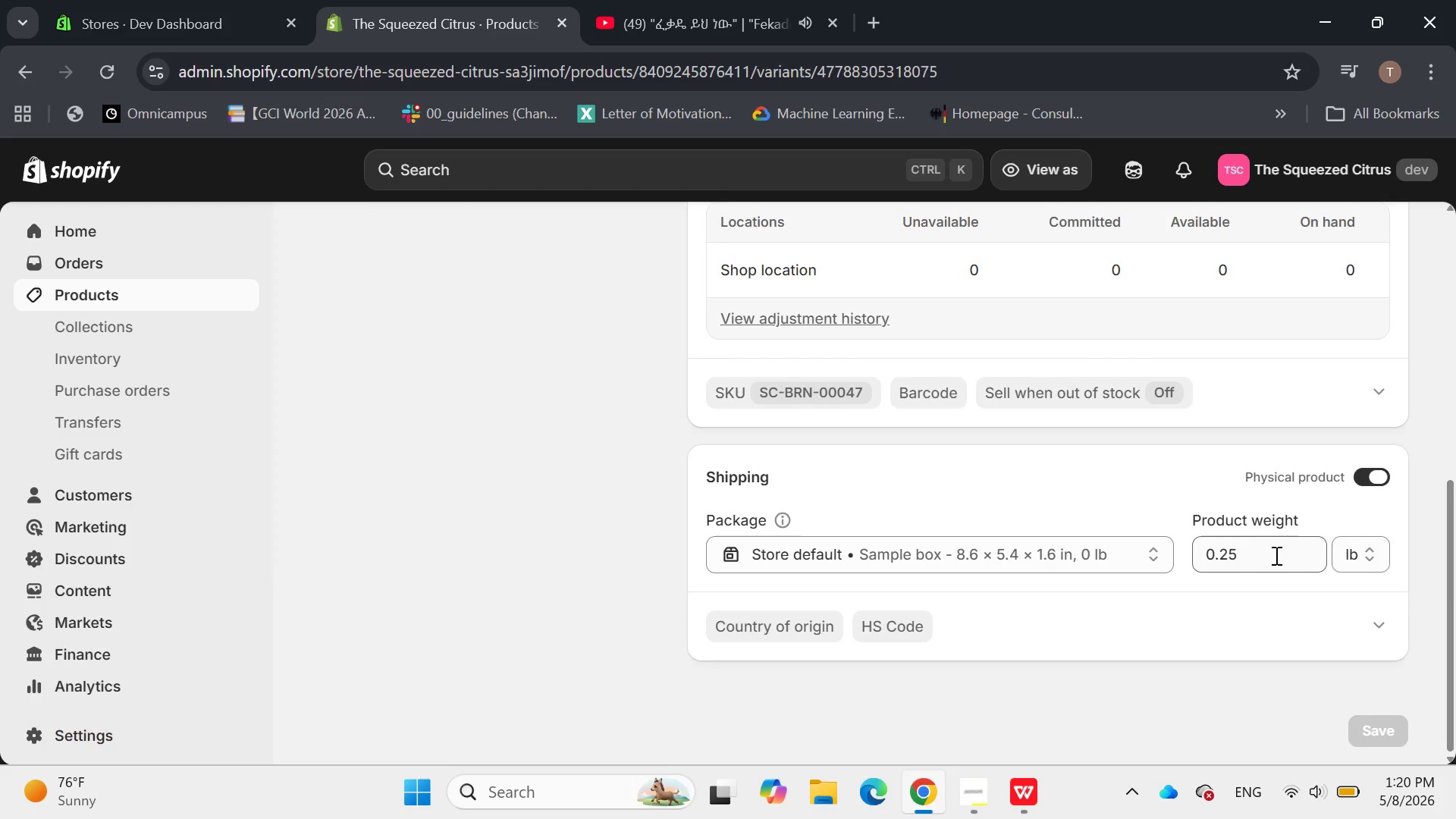 
left_click_drag(start_coordinate=[1250, 544], to_coordinate=[1188, 549])
 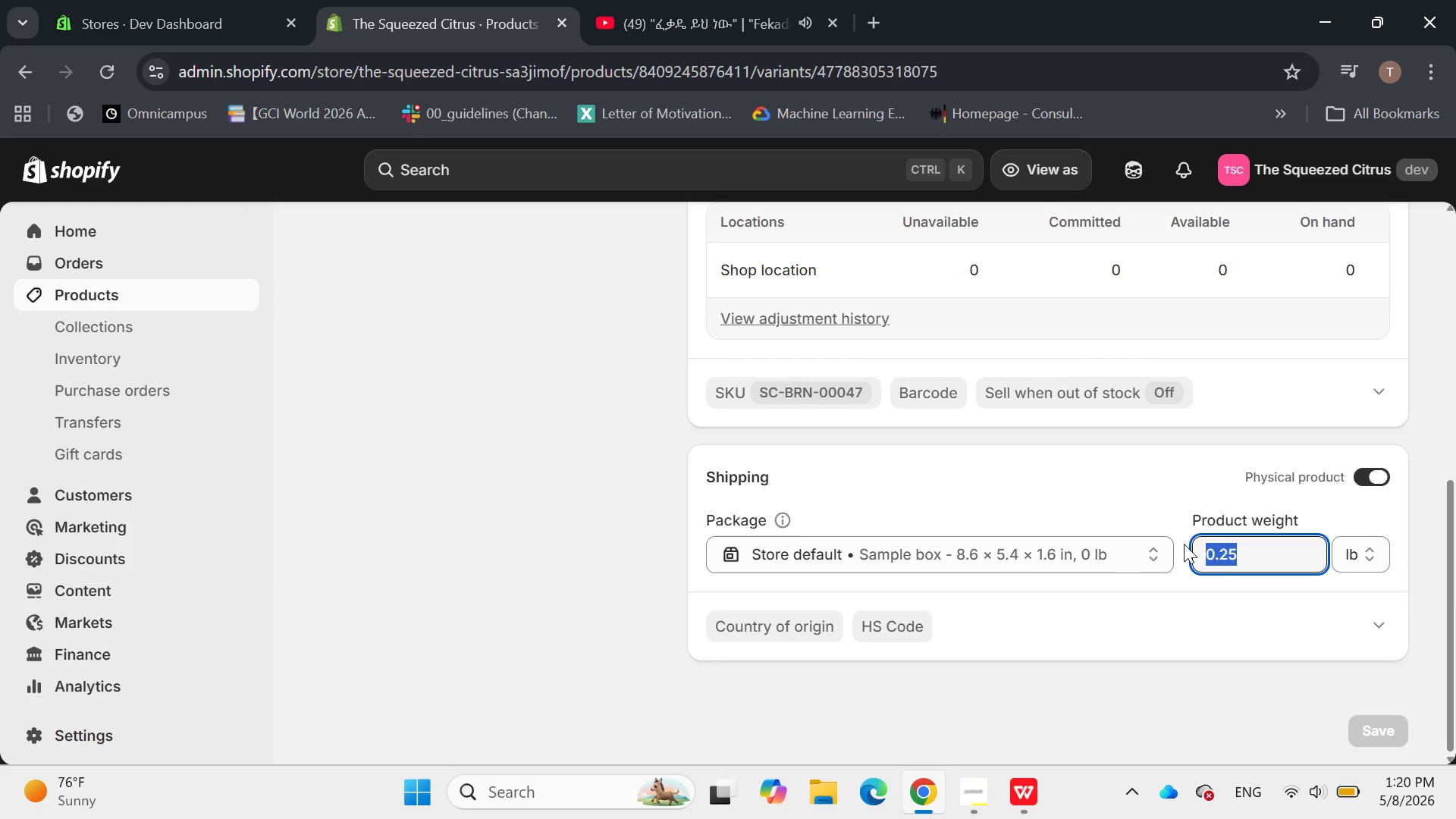 
key(4)
 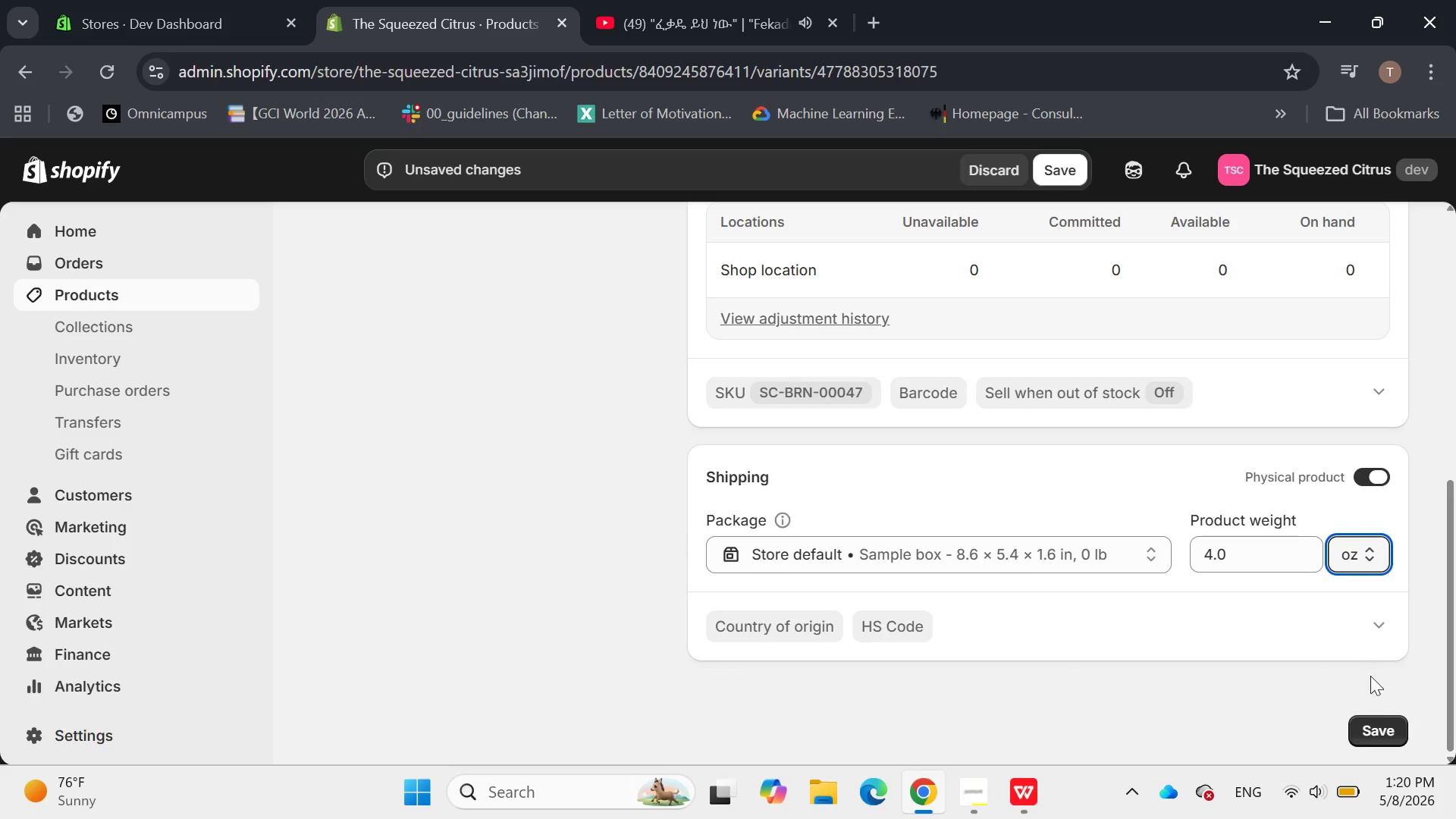 
left_click([1367, 730])
 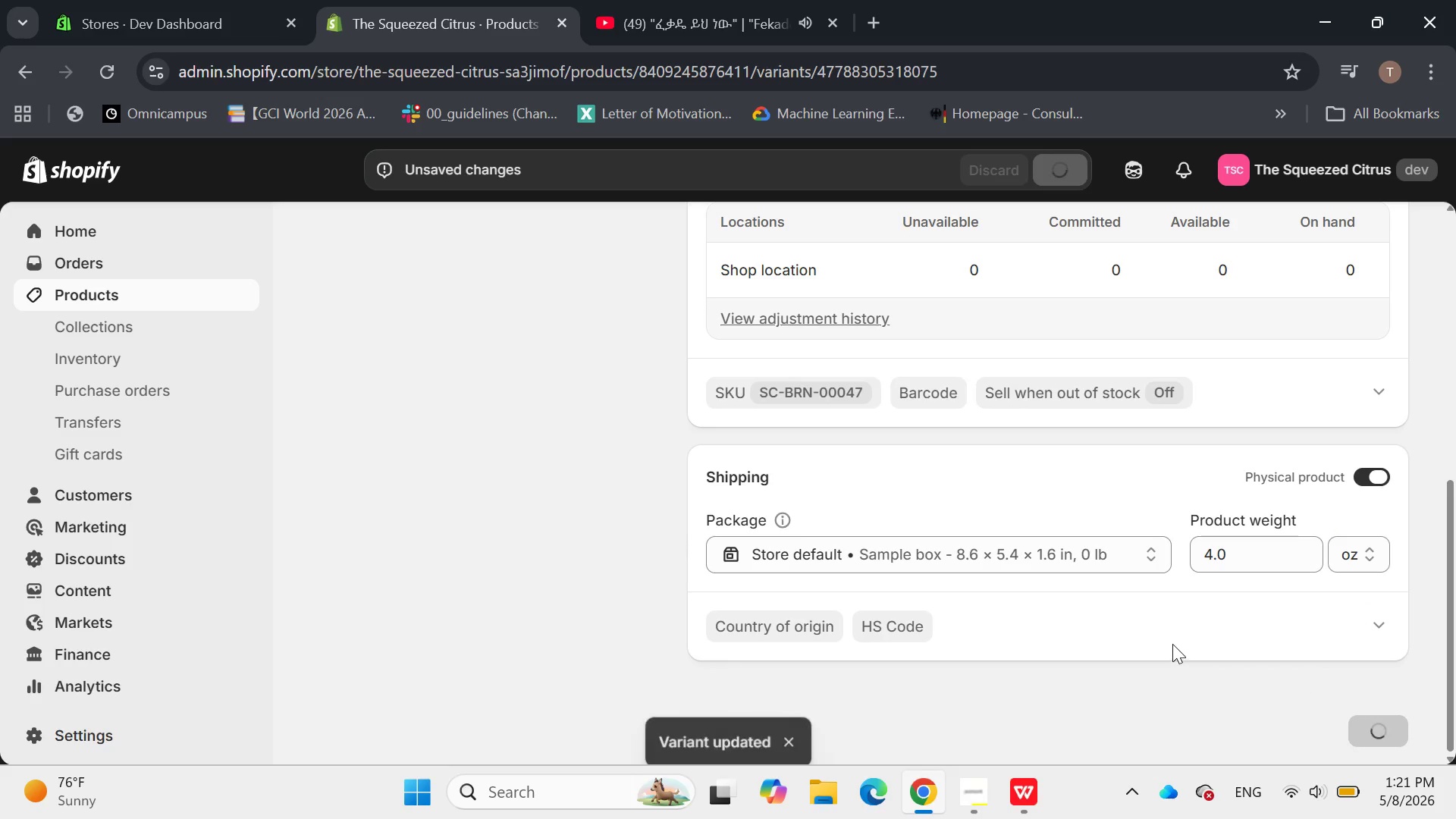 
scroll: coordinate [1172, 638], scroll_direction: up, amount: 5.0
 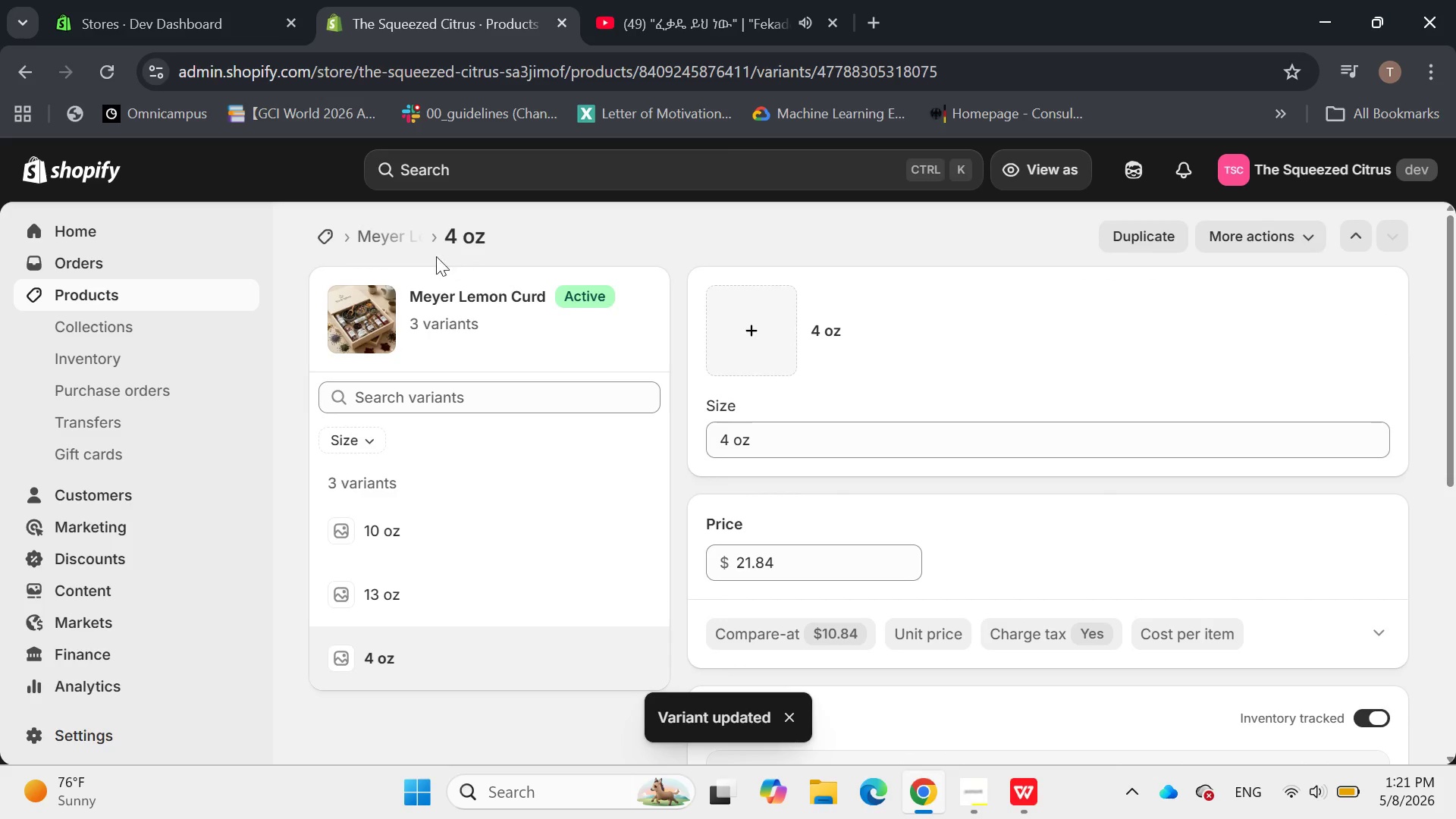 
left_click([401, 237])
 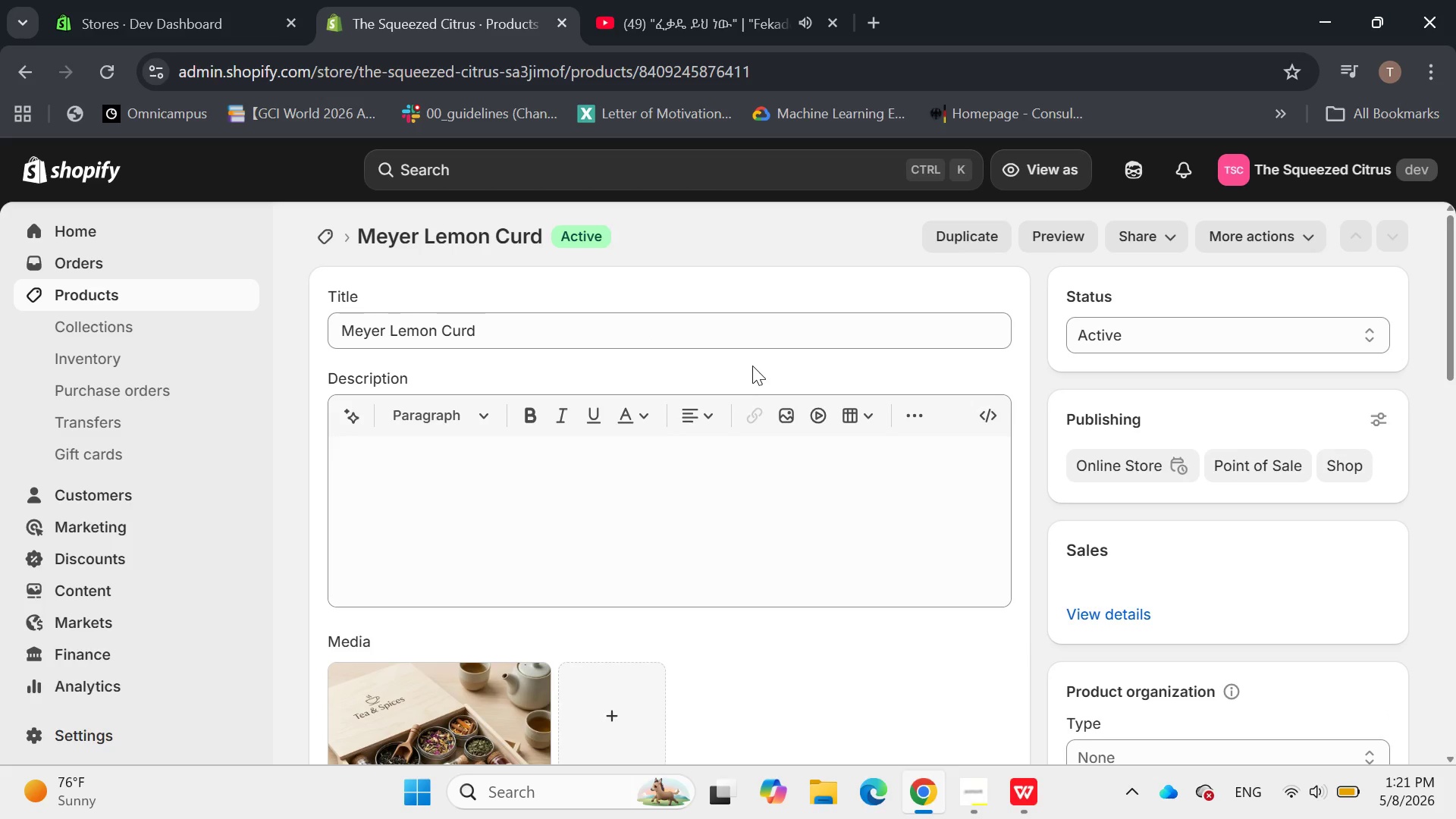 
scroll: coordinate [755, 363], scroll_direction: none, amount: 0.0
 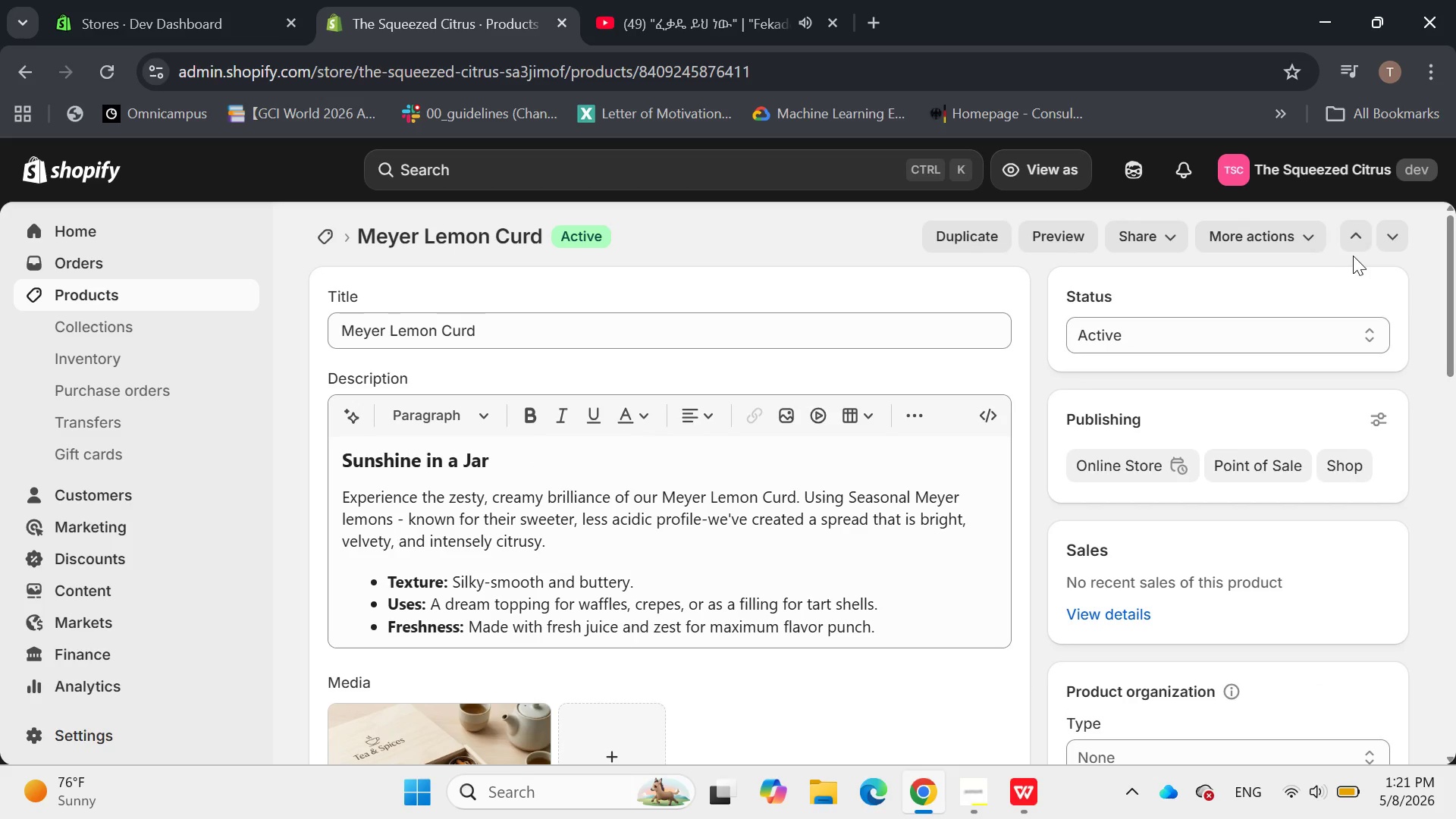 
left_click([1357, 240])
 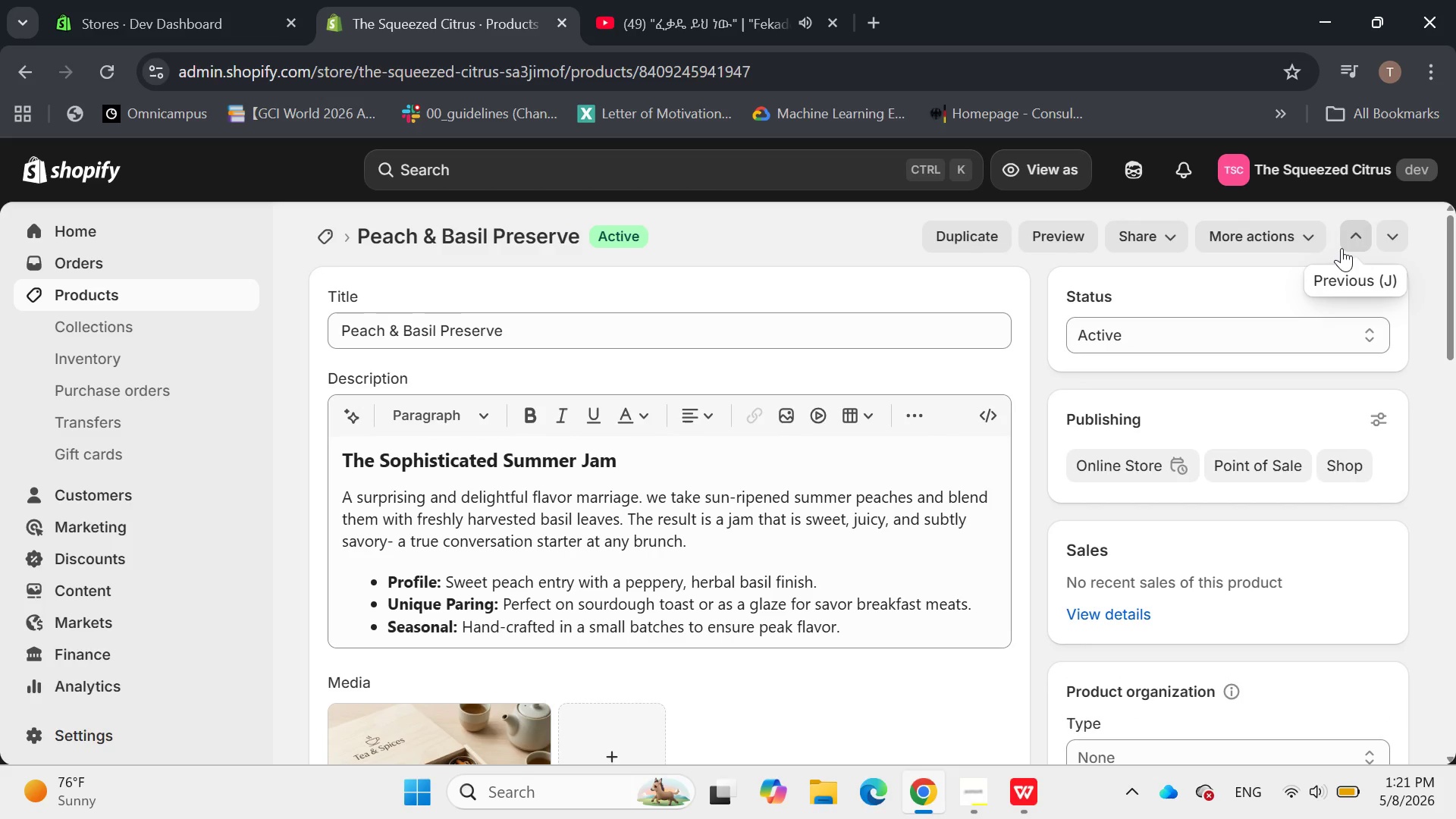 
wait(8.77)
 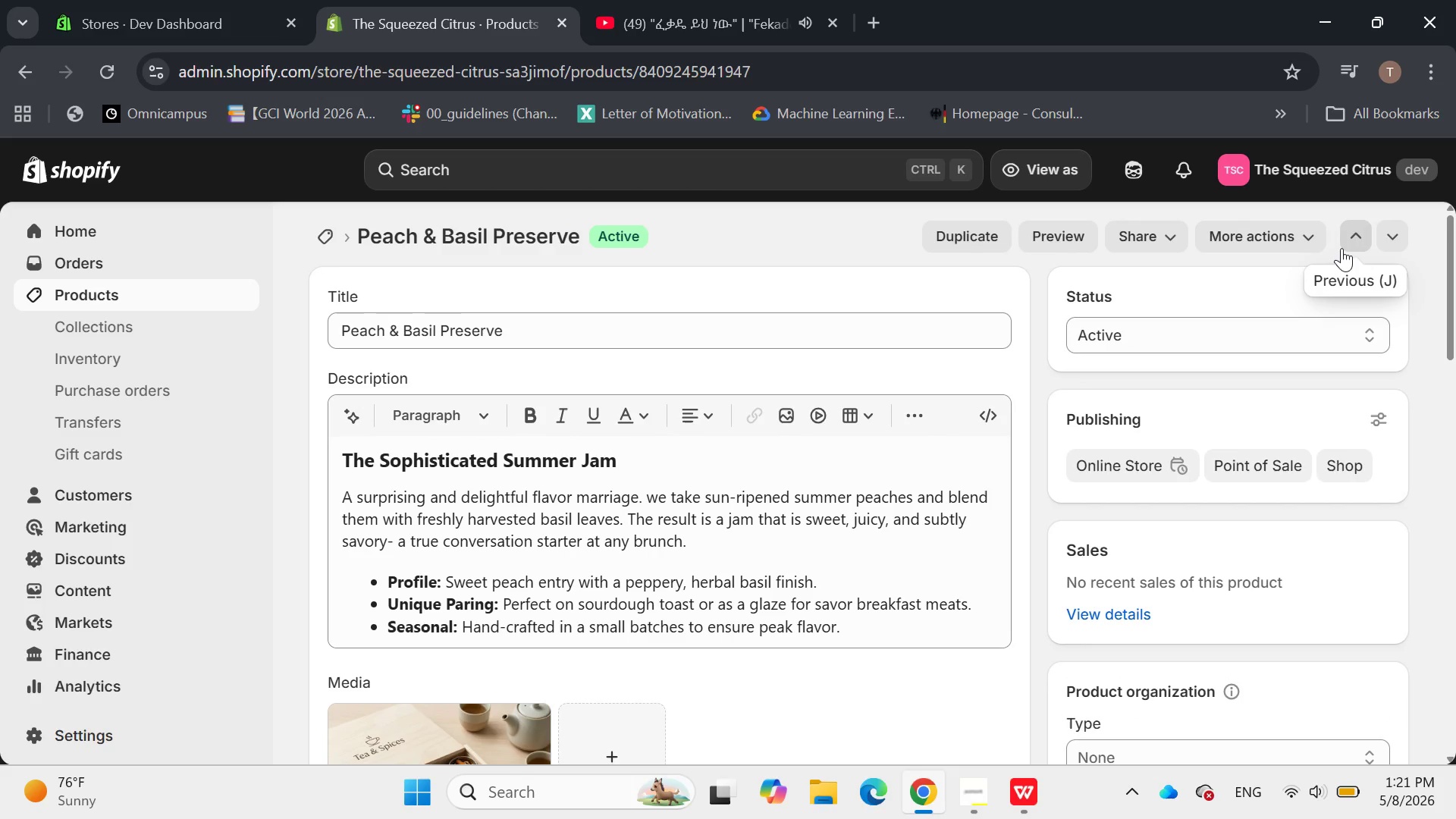 
left_click([1435, 14])
 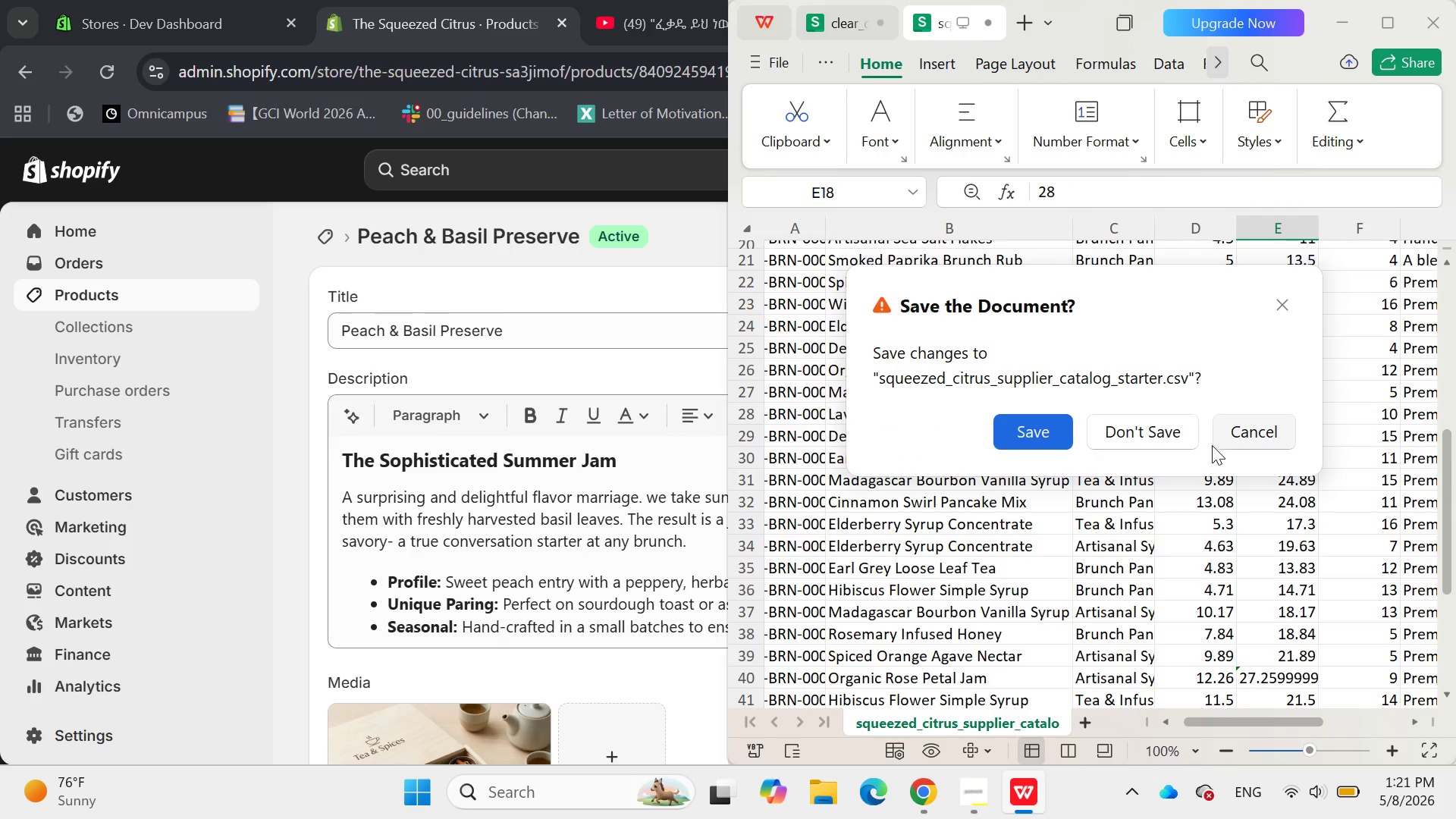 
left_click([1172, 426])